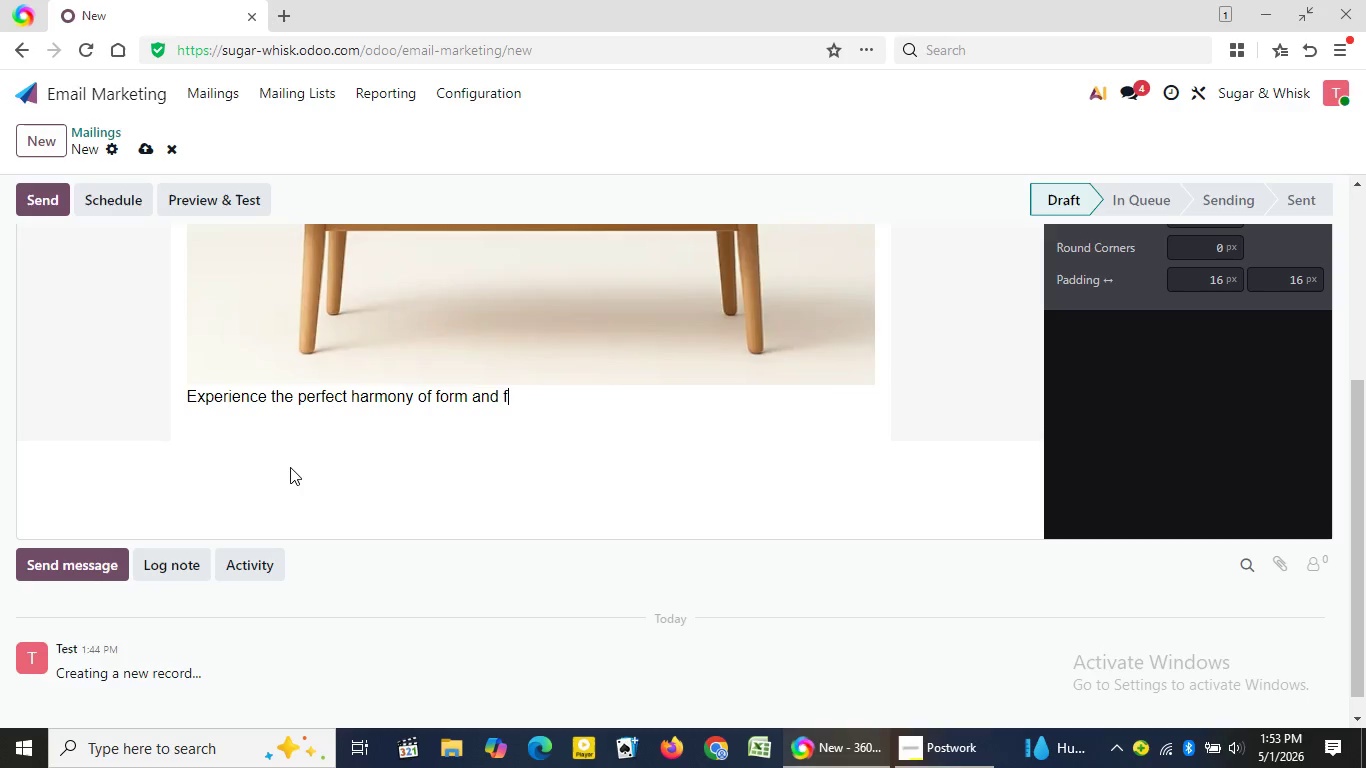 
key(Backspace)
 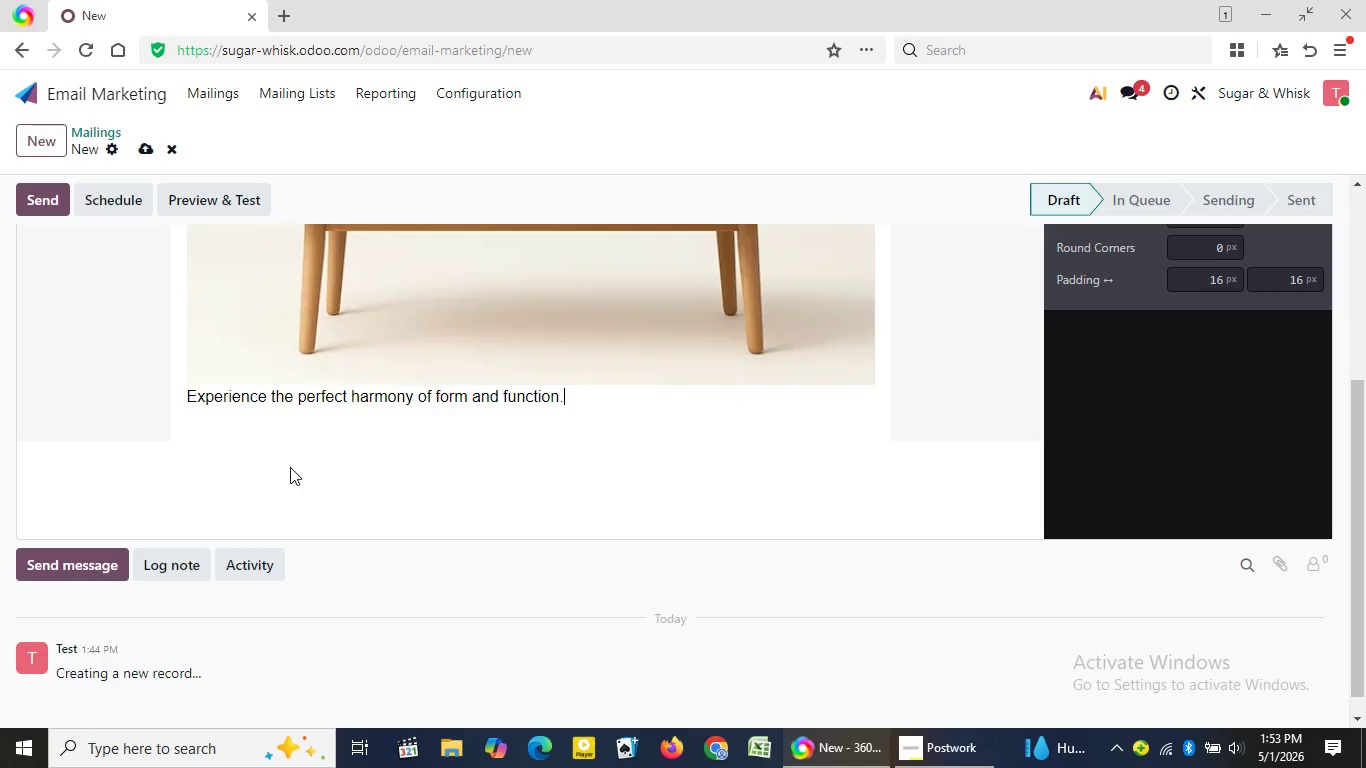 
key(Backspace)
 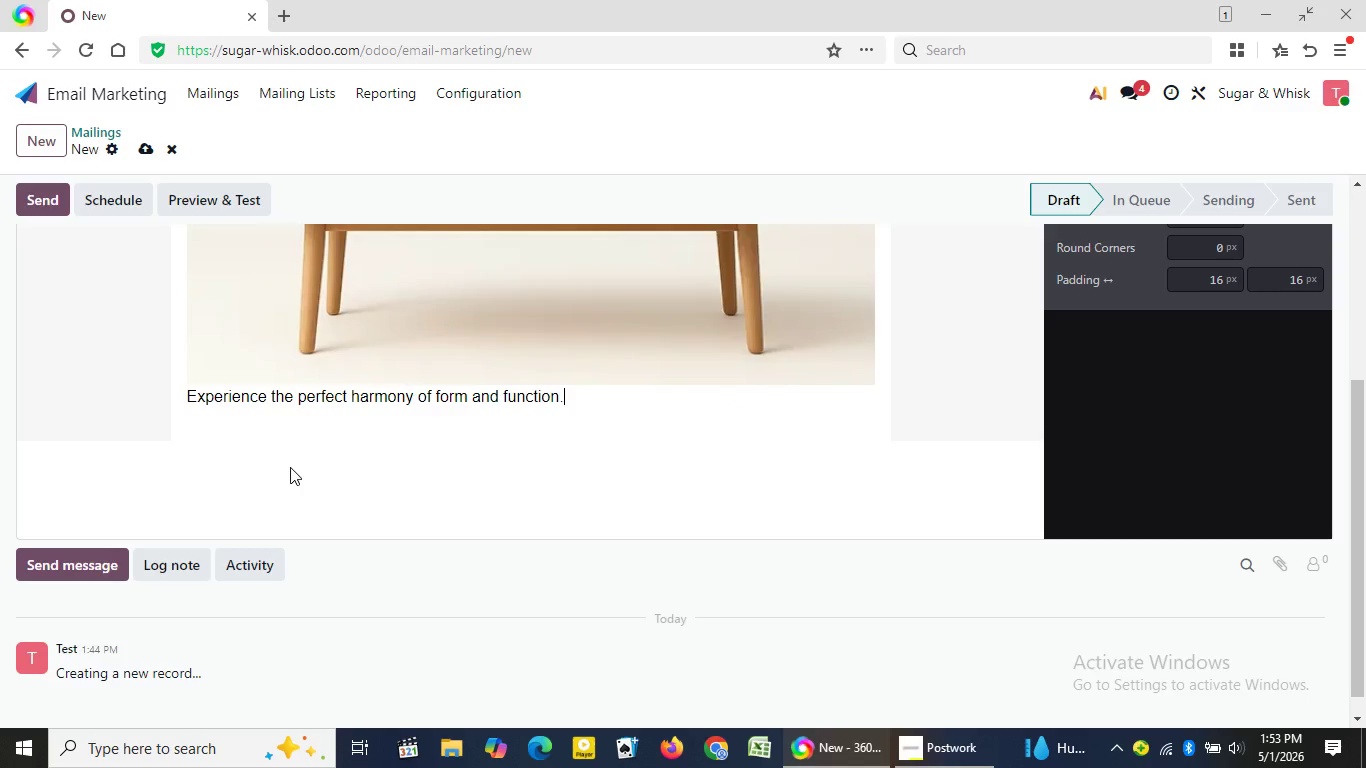 
key(Backspace)
 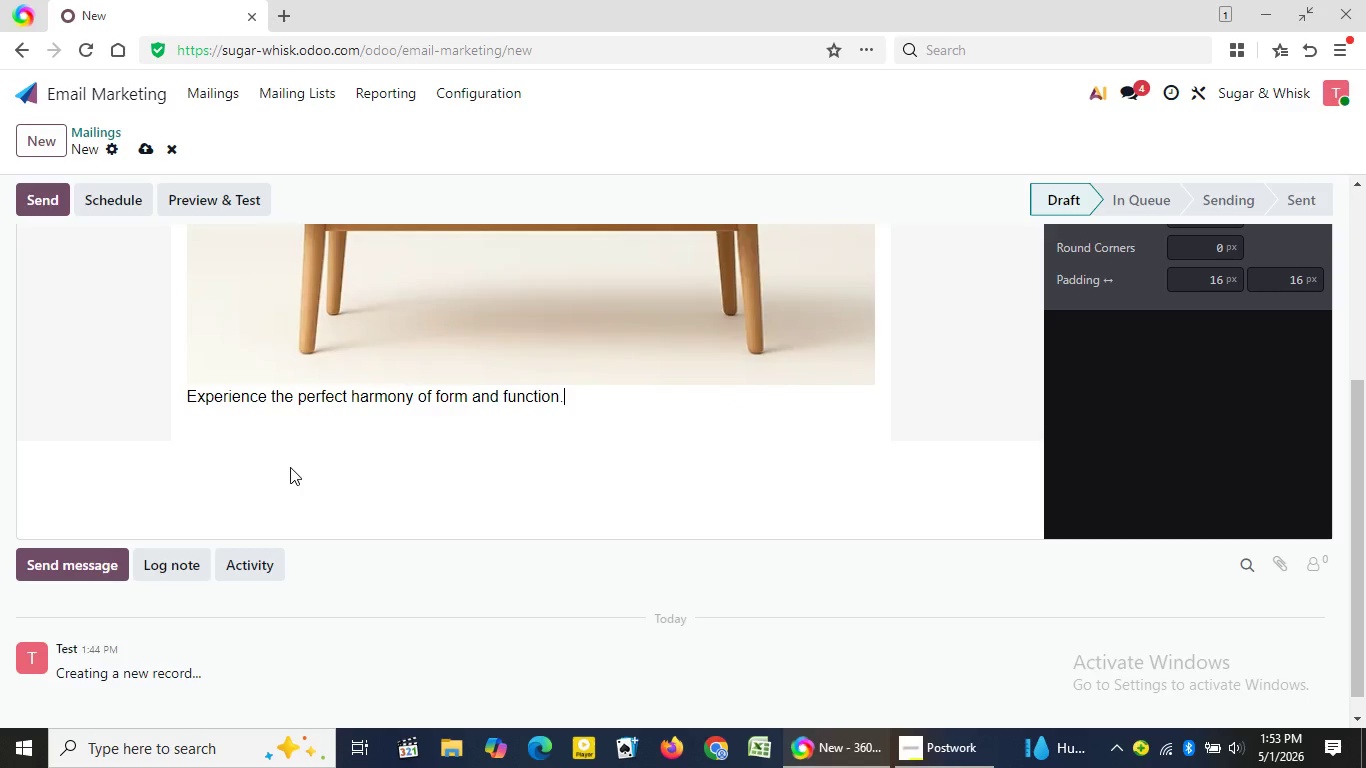 
key(Backspace)
 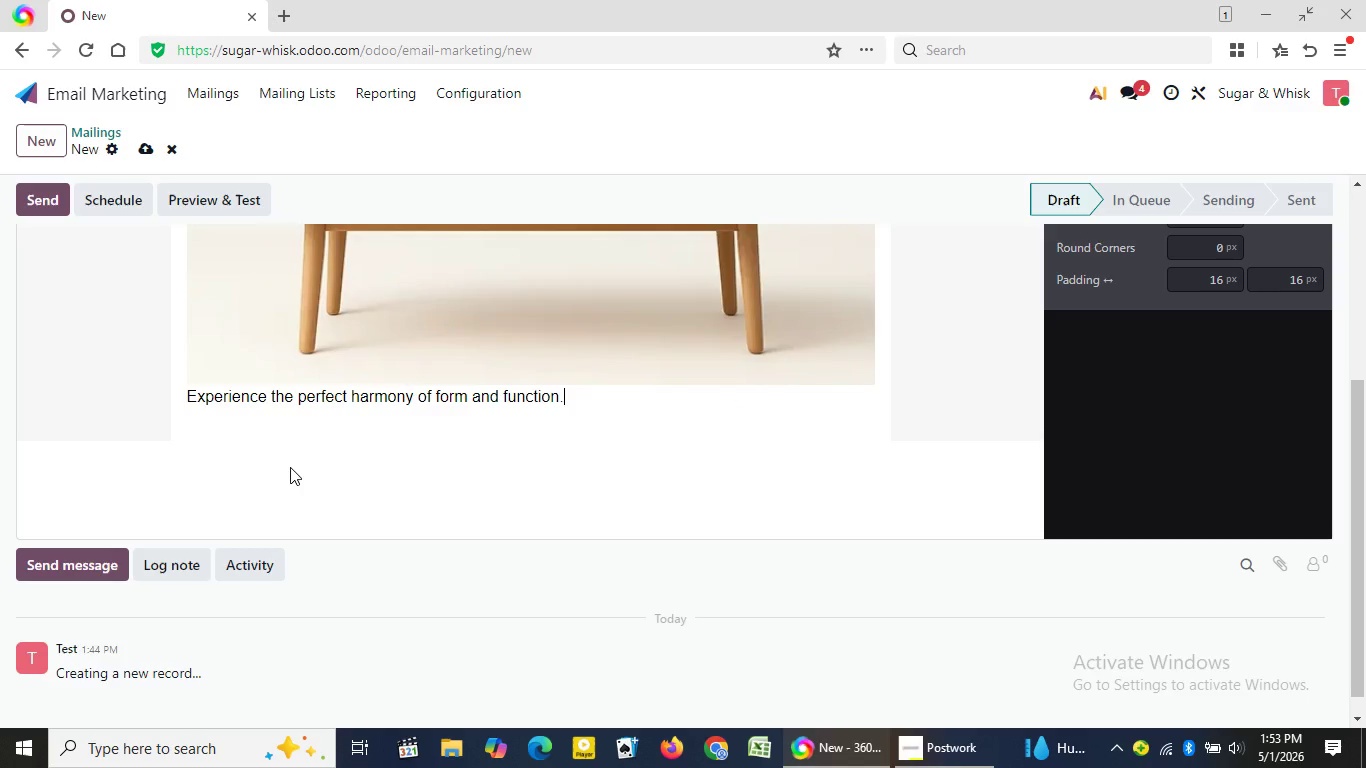 
key(Backspace)
 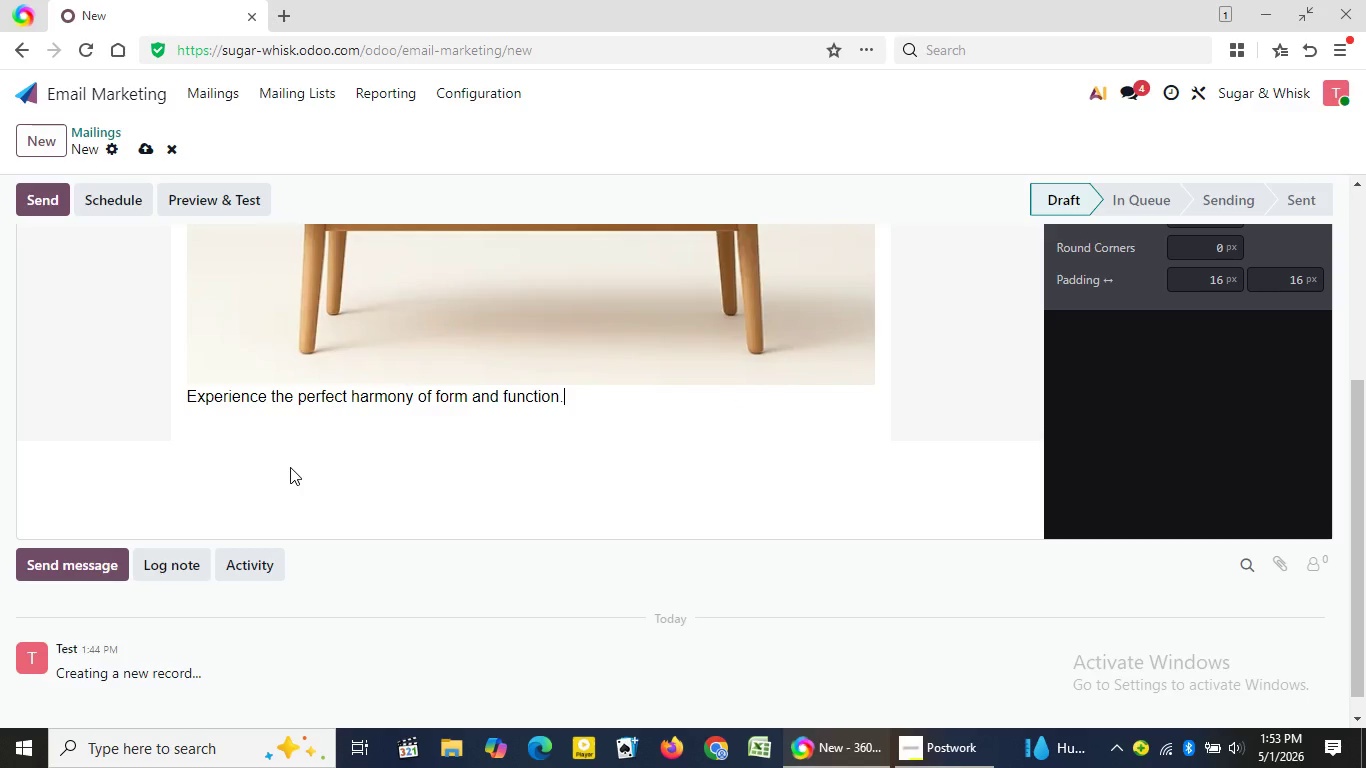 
key(Backspace)
 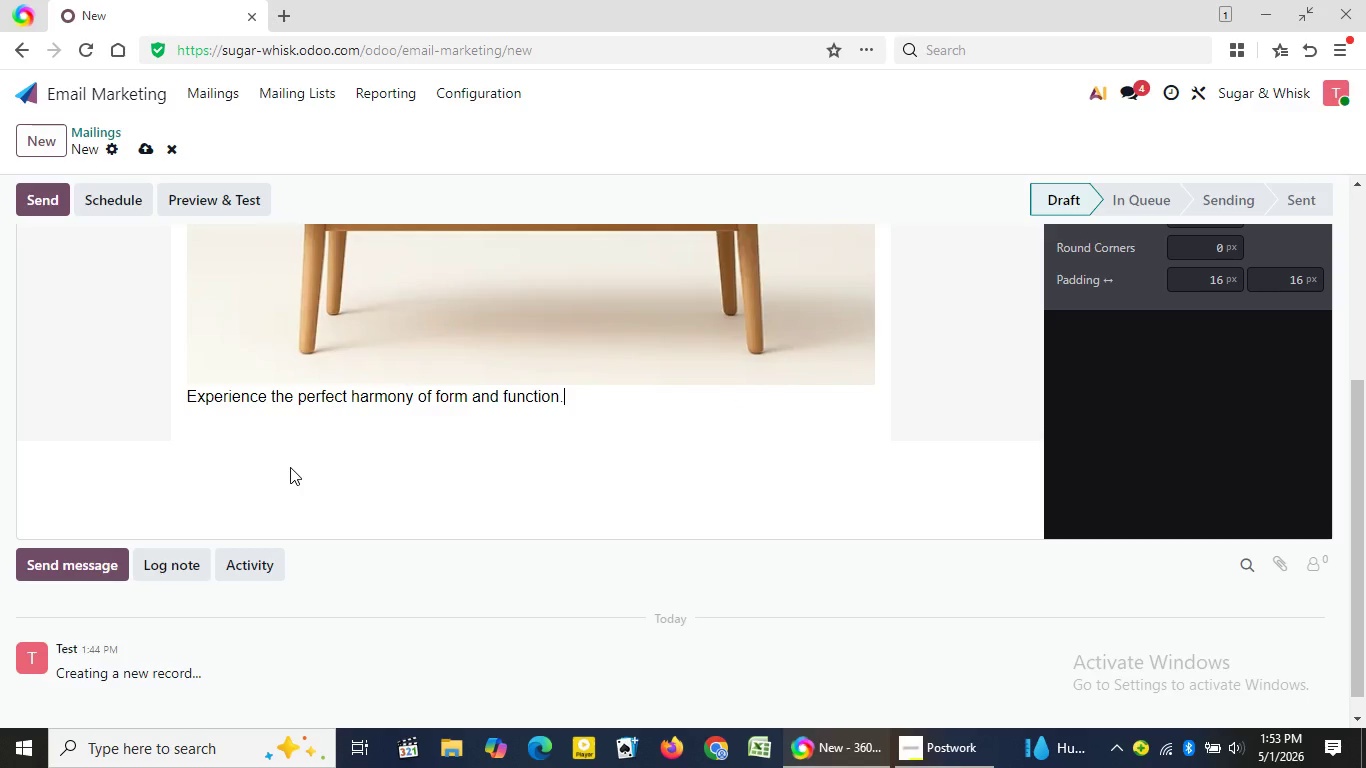 
key(Backspace)
 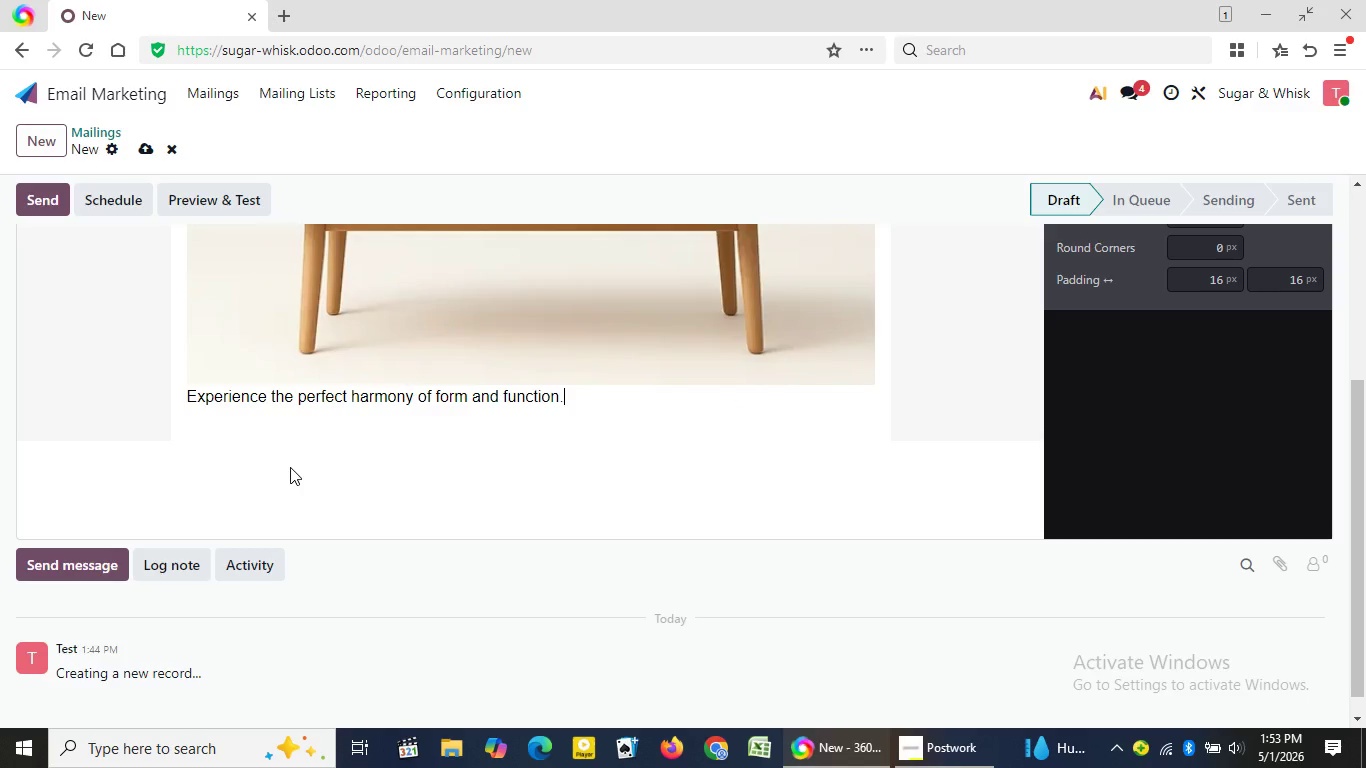 
hold_key(key=Backspace, duration=1.94)
 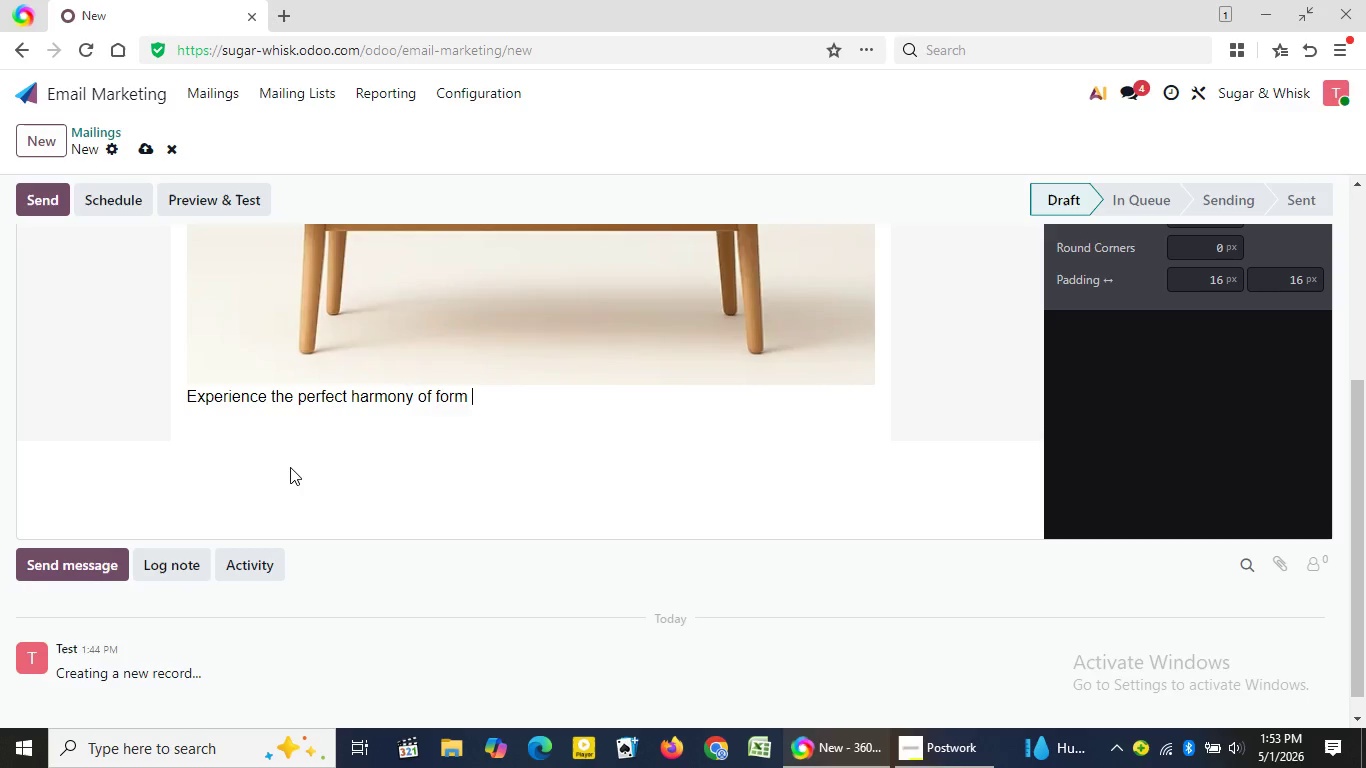 
key(Backspace)
 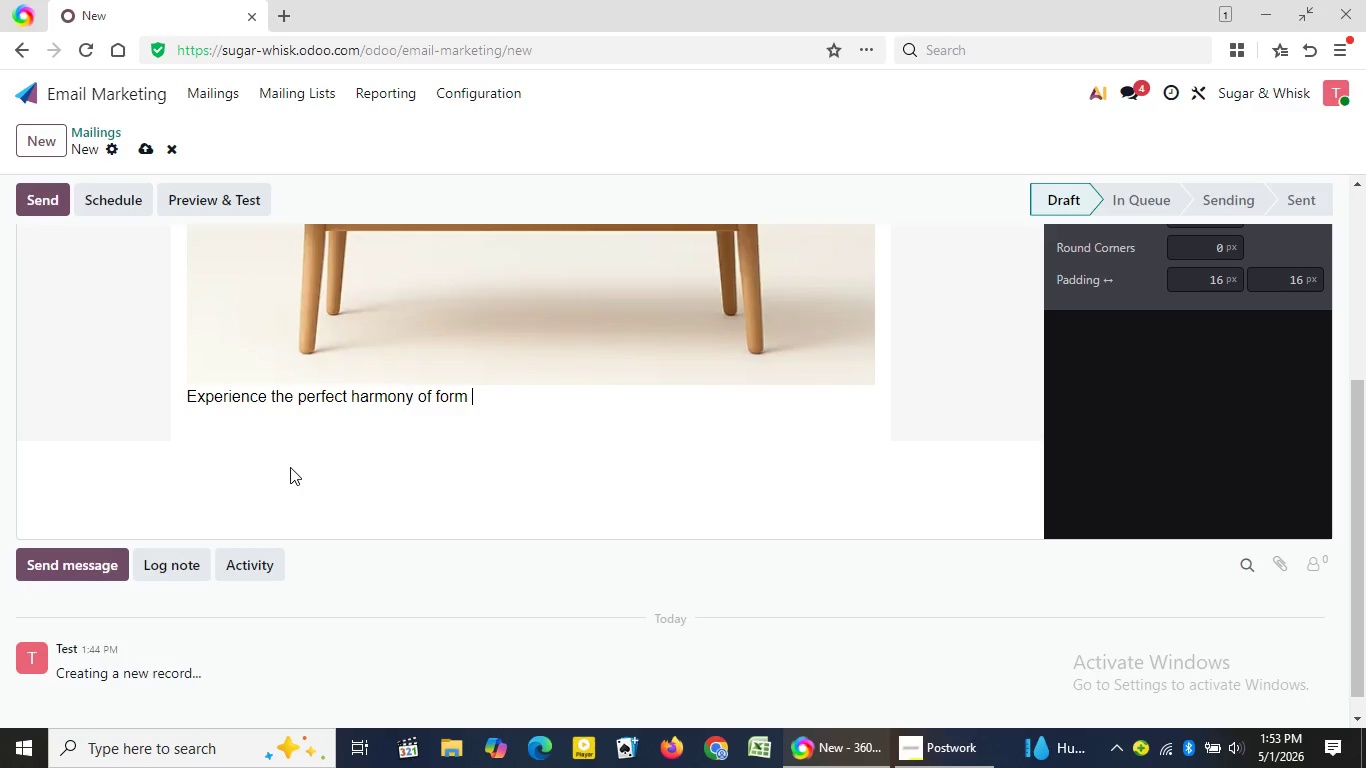 
key(Backspace)
 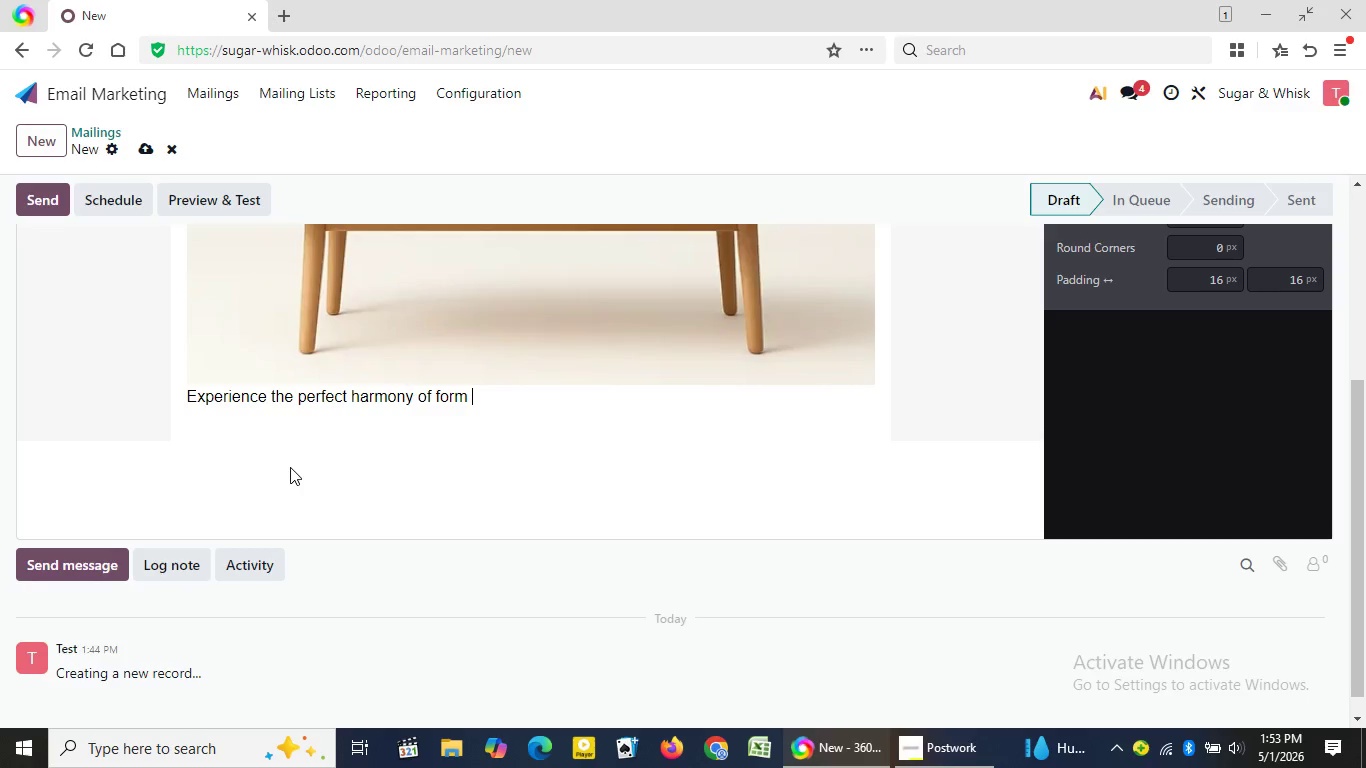 
key(Backspace)
 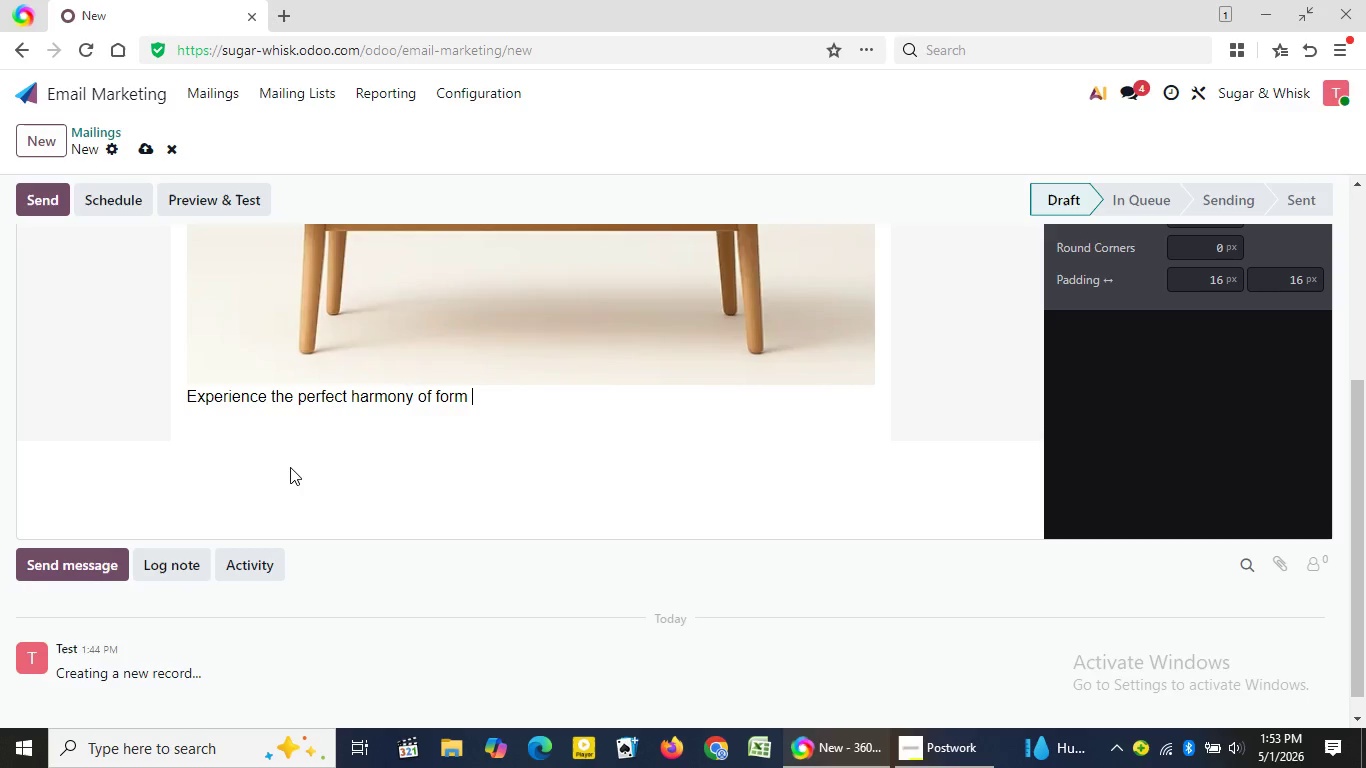 
key(Backspace)
 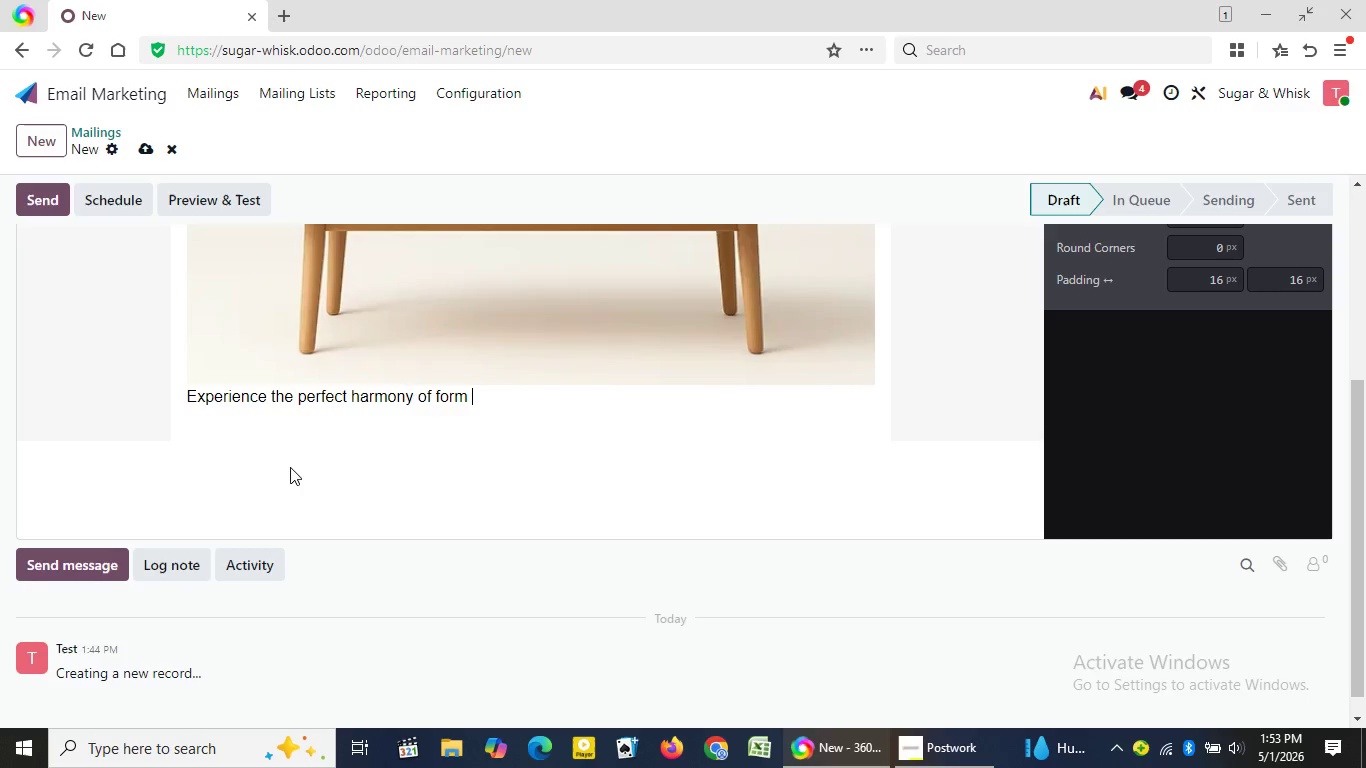 
key(Backspace)
 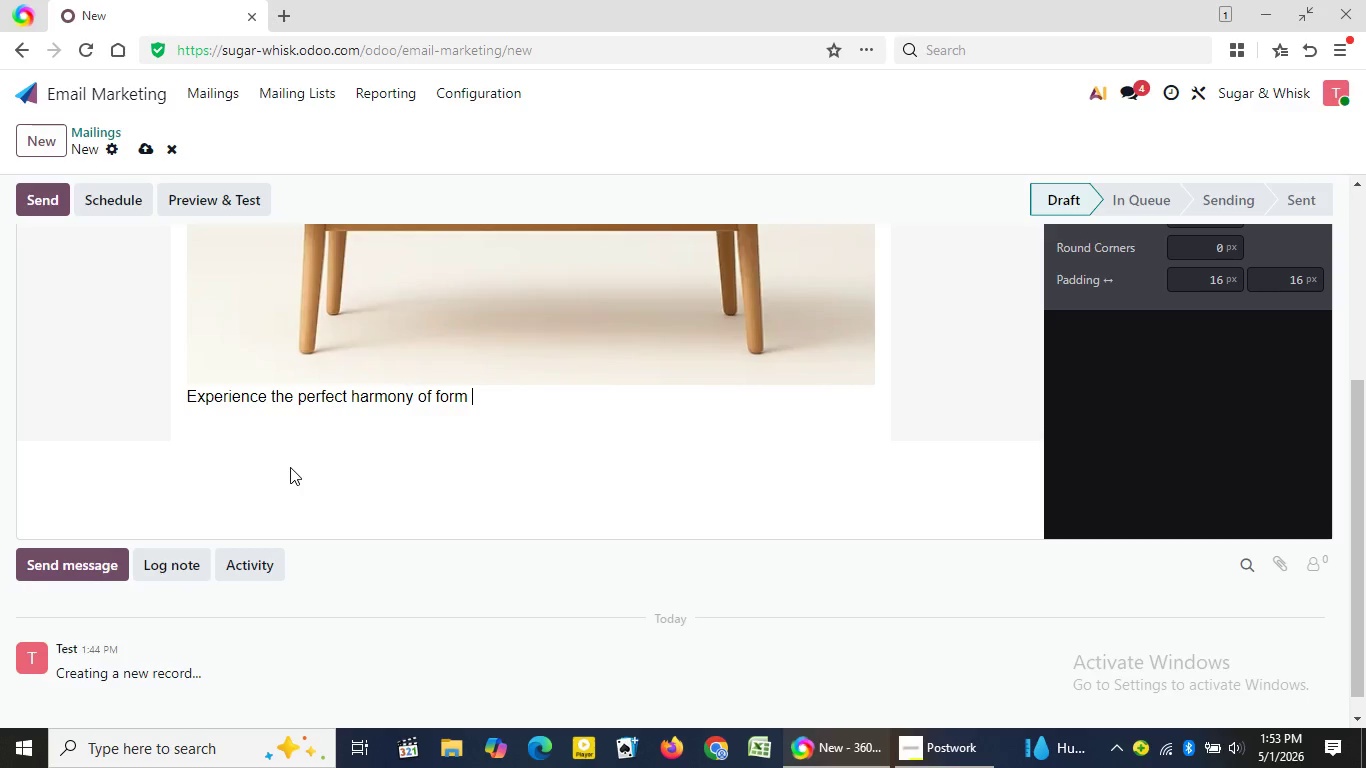 
key(Backspace)
 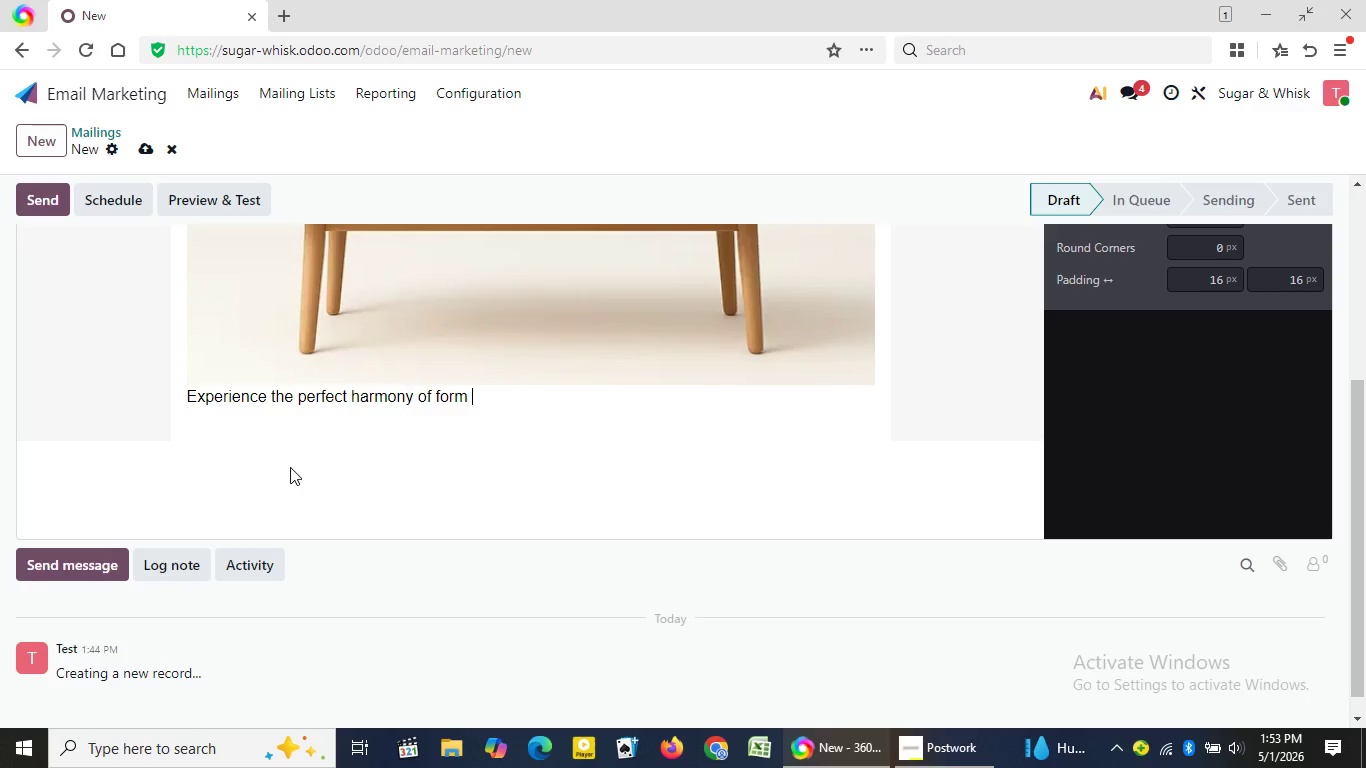 
key(Backspace)
 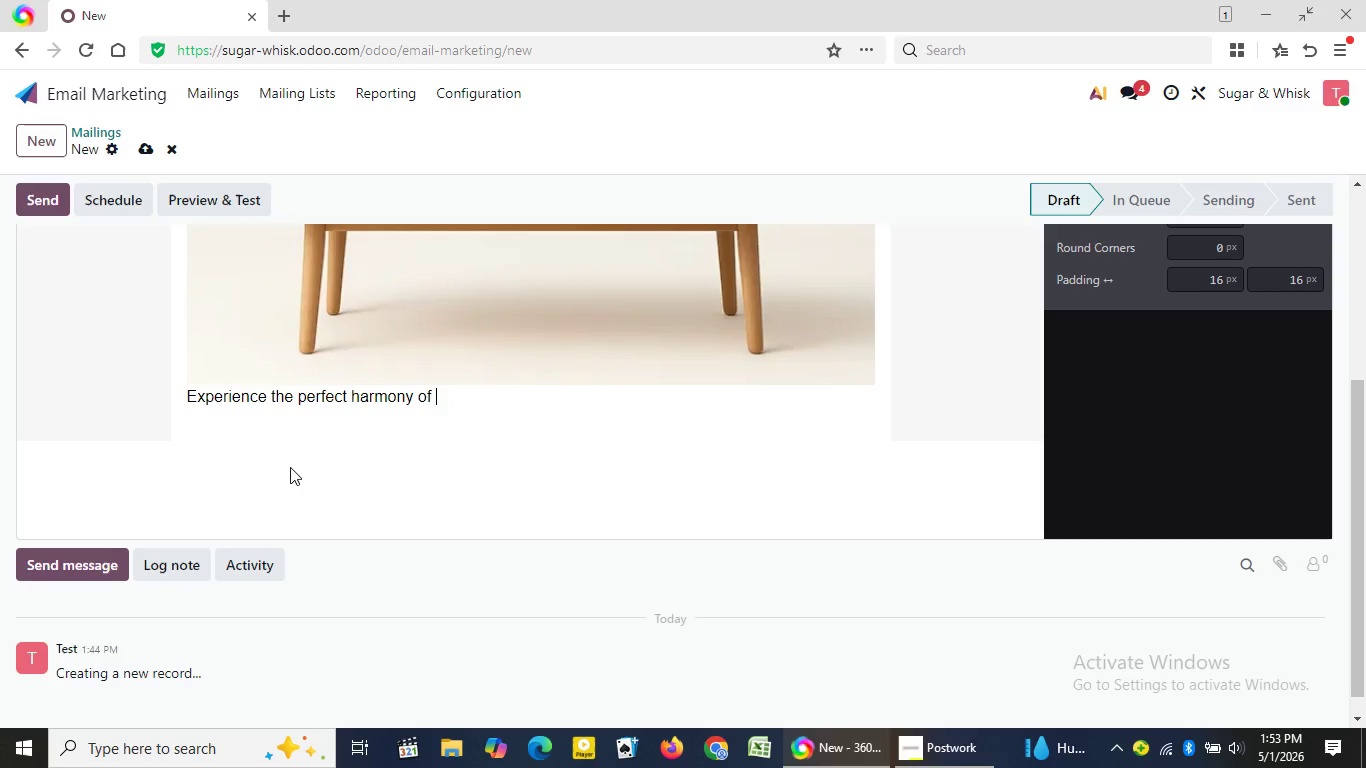 
hold_key(key=Backspace, duration=0.83)
 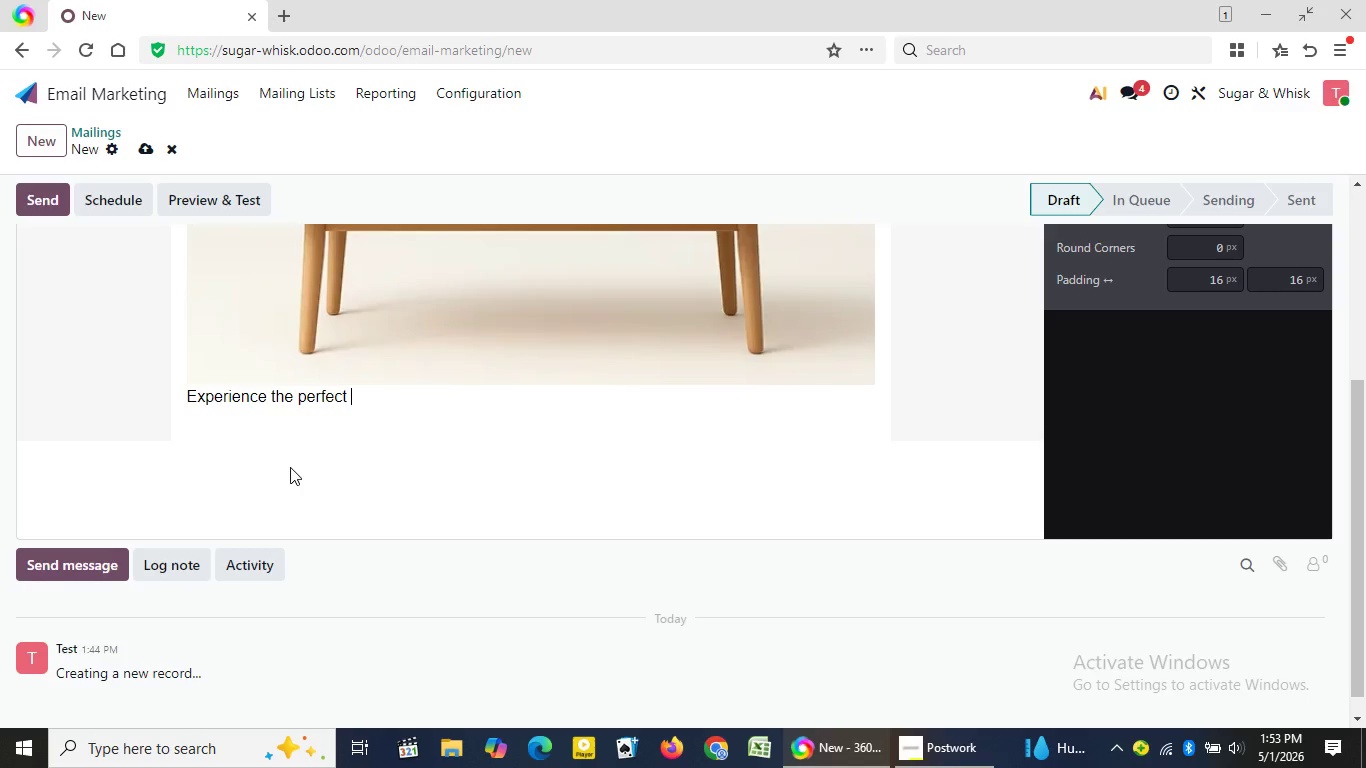 
hold_key(key=Backspace, duration=0.78)
 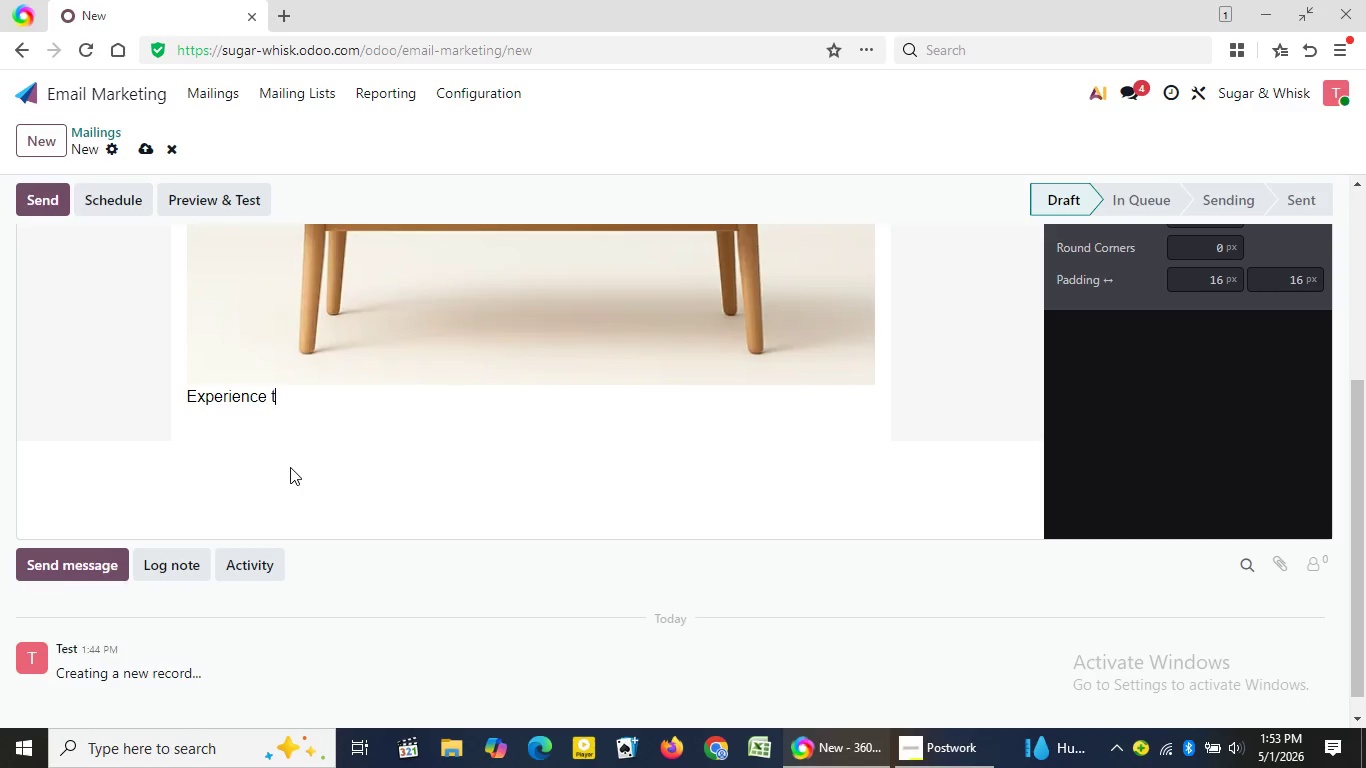 
key(Backspace)
 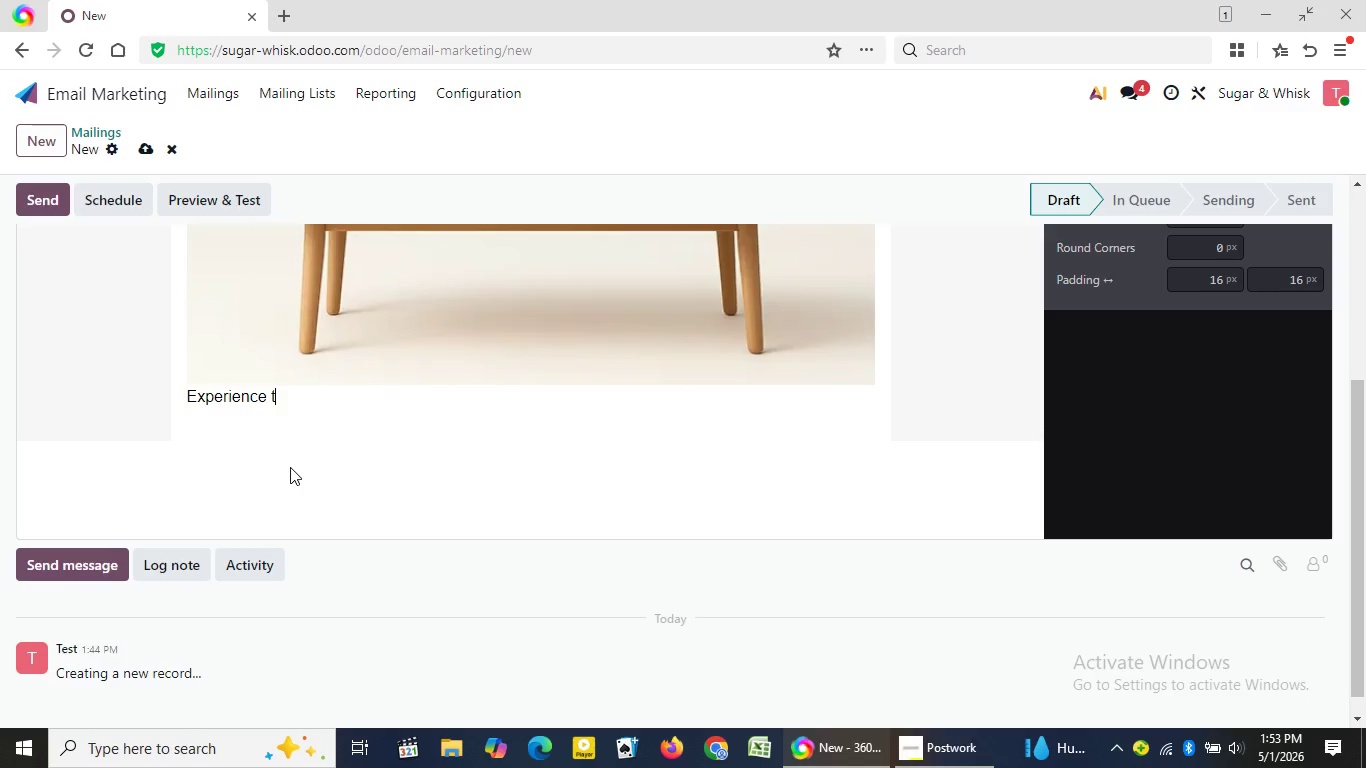 
key(Backspace)
 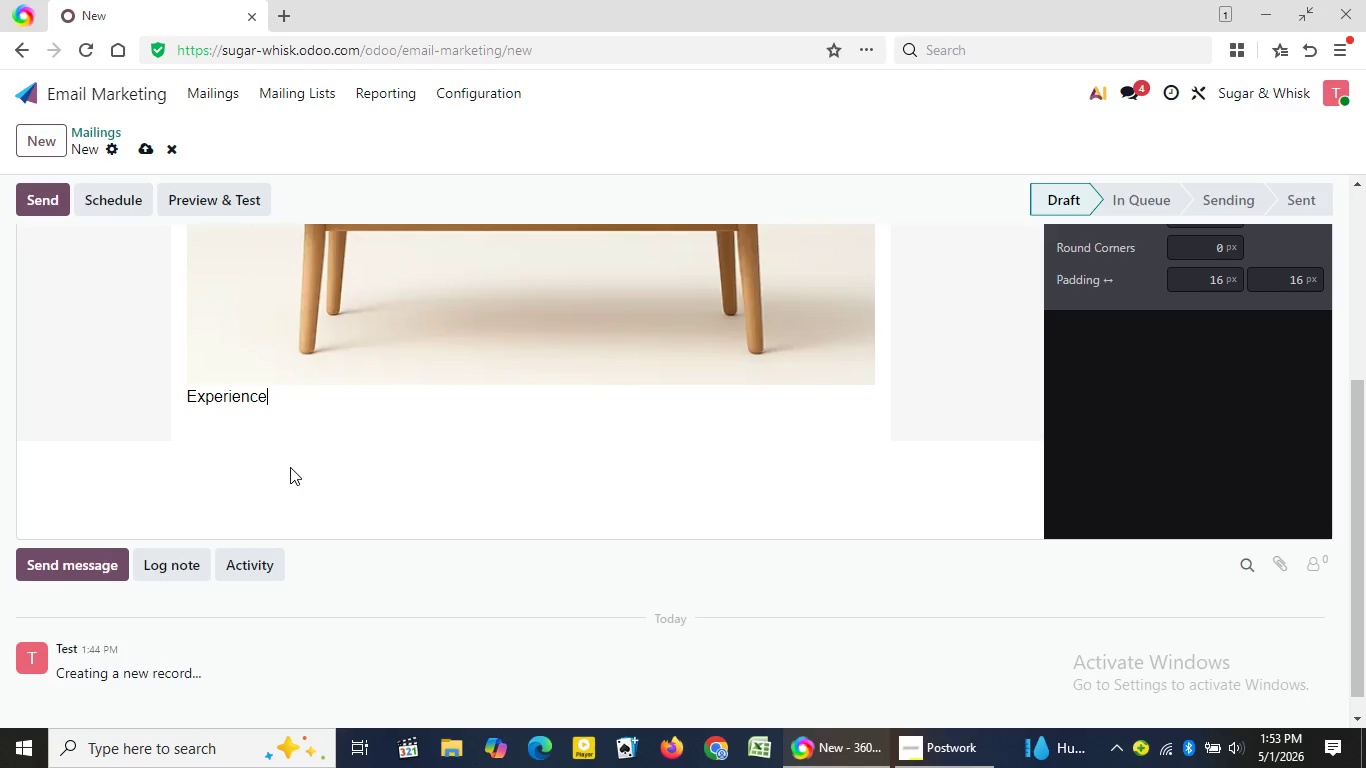 
key(Backspace)
 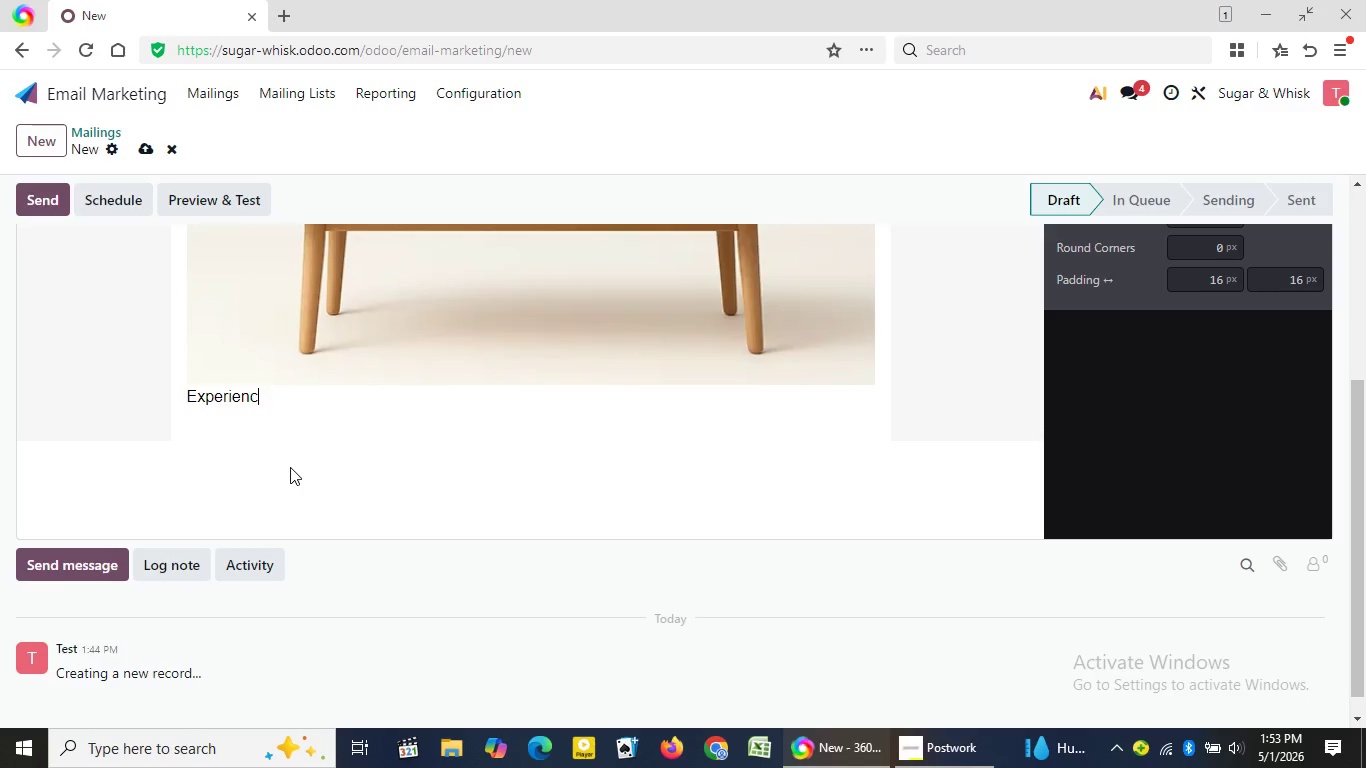 
key(Backspace)
 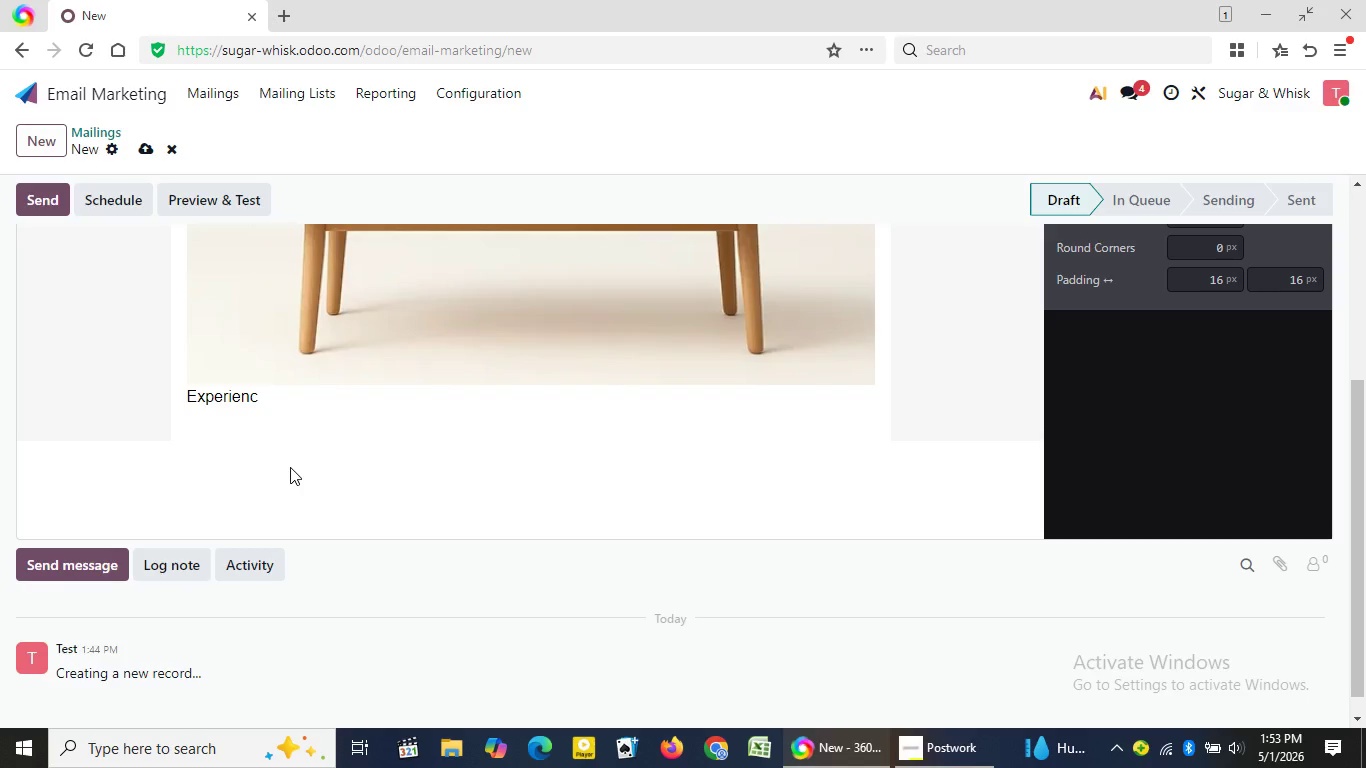 
key(Backspace)
 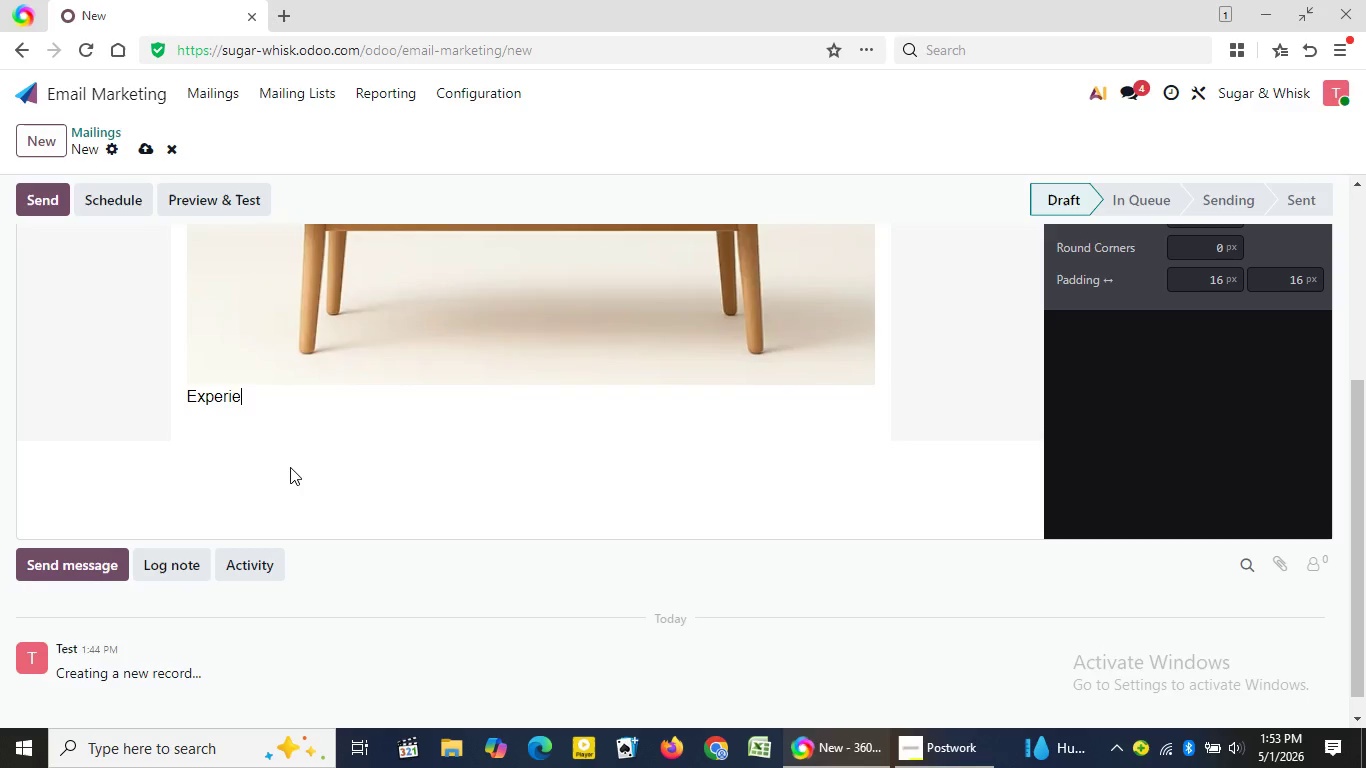 
key(Backspace)
 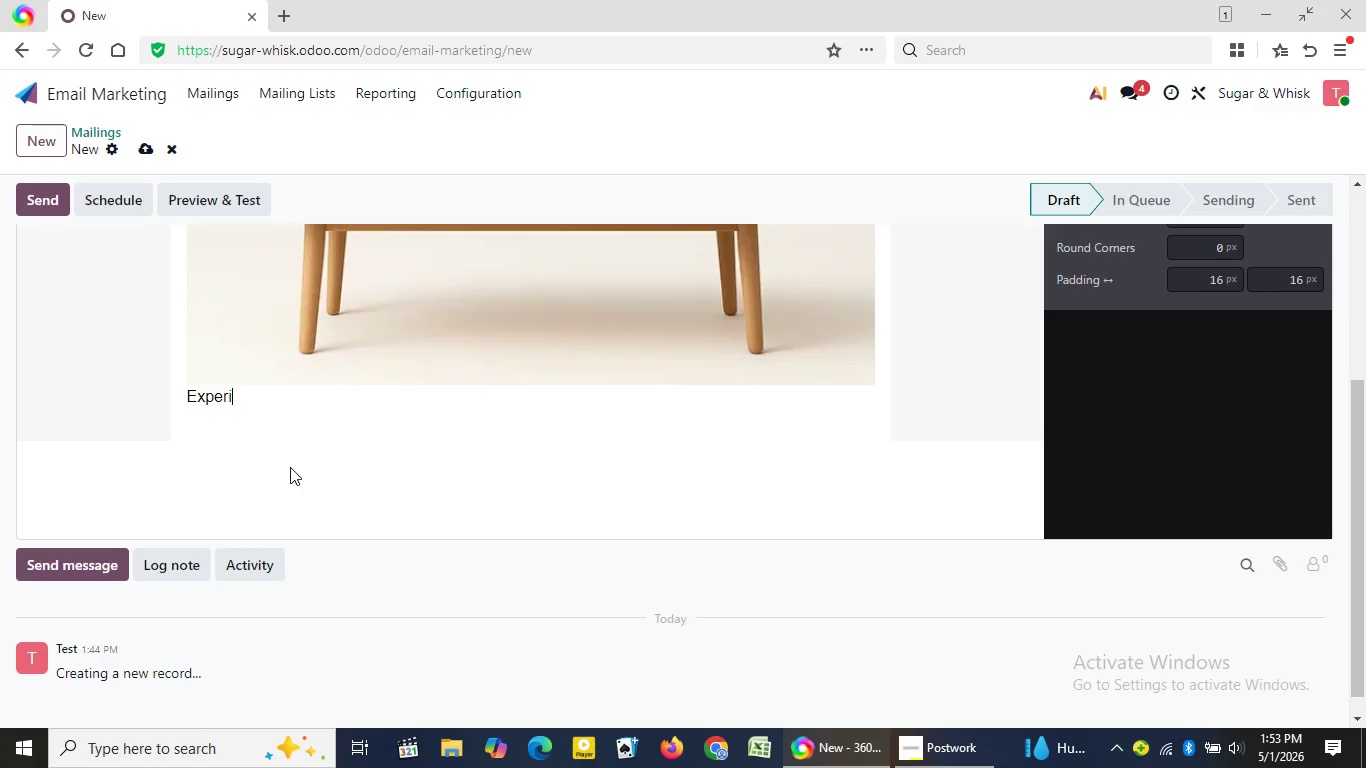 
key(Backspace)
 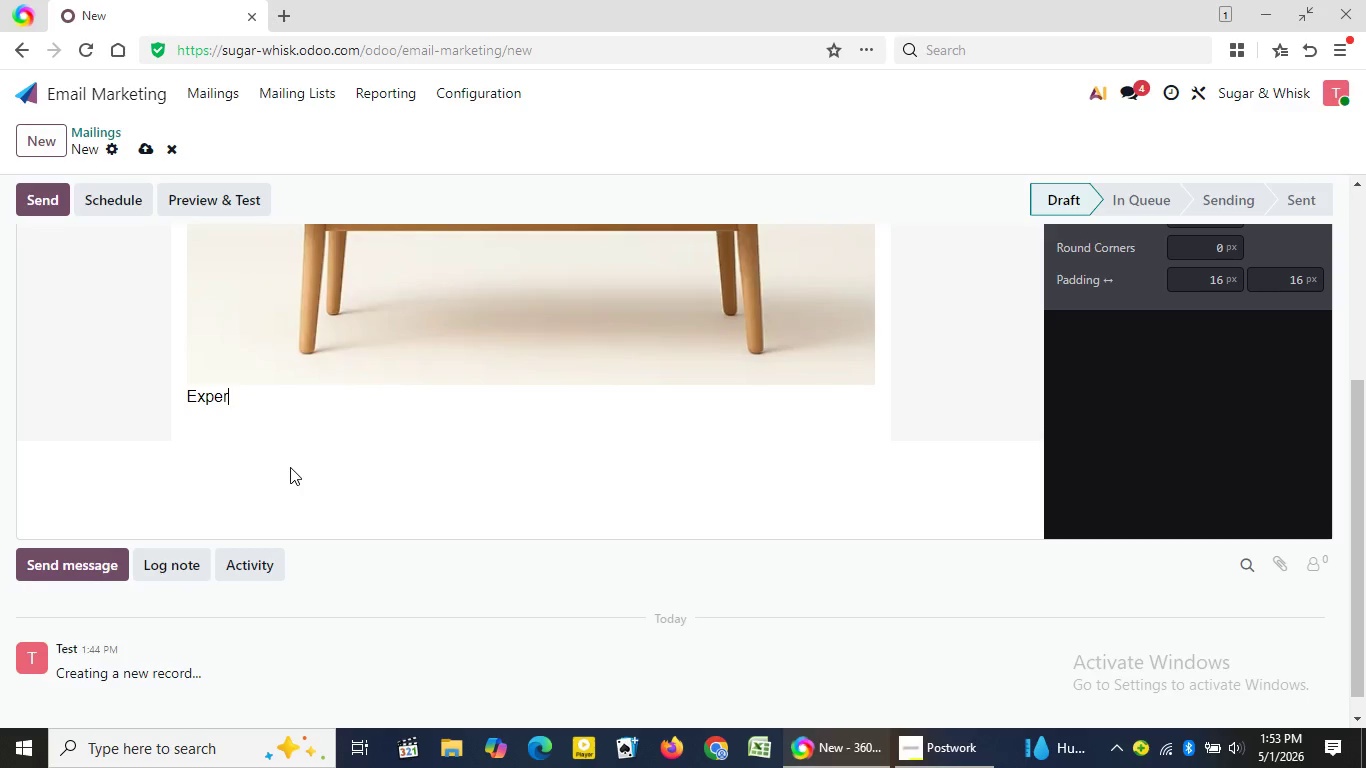 
key(Backspace)
 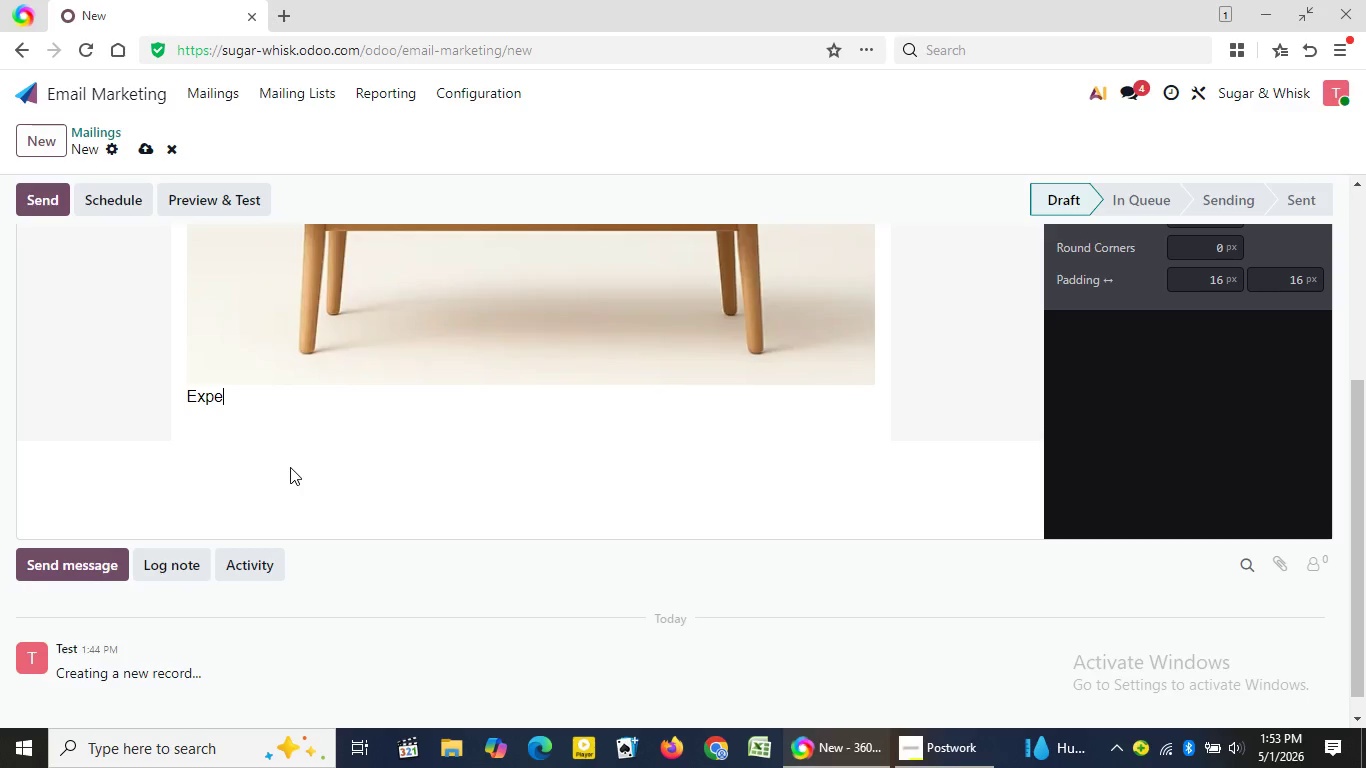 
key(Backspace)
 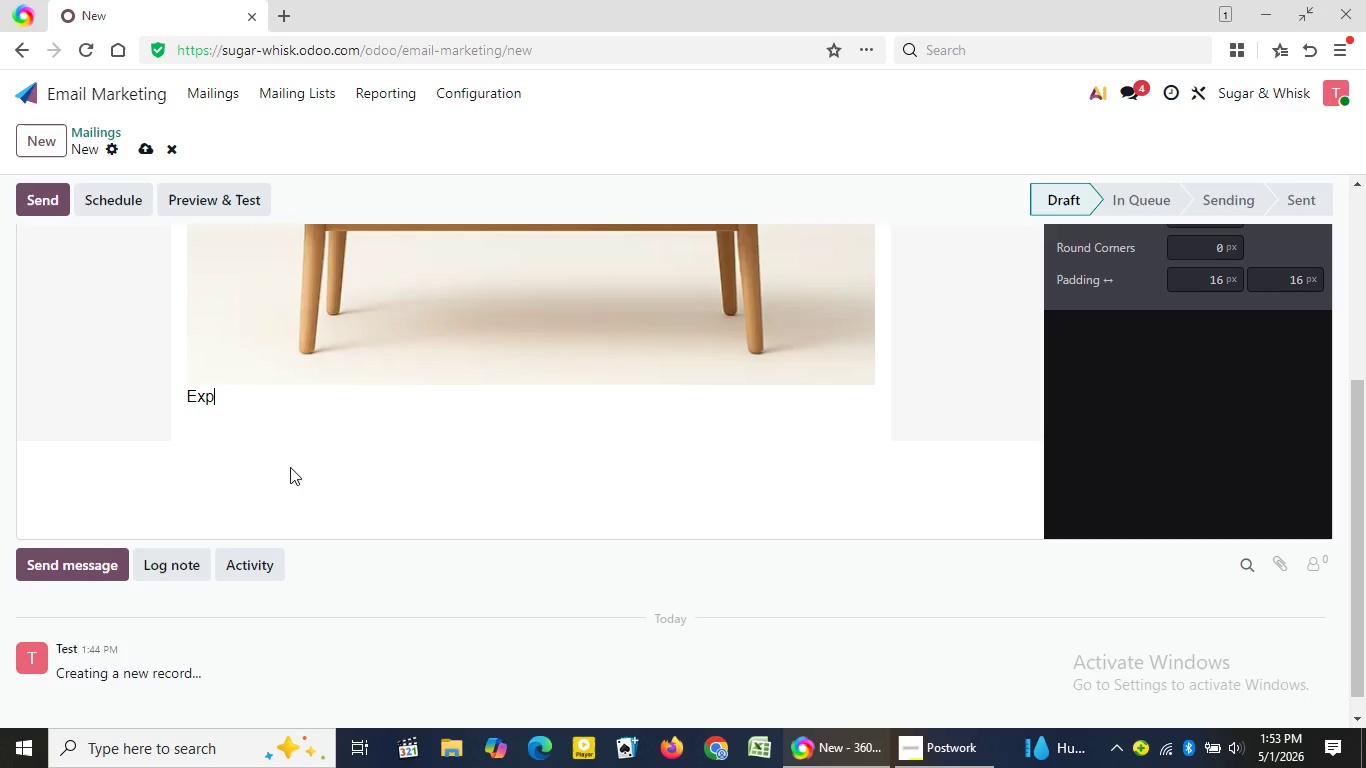 
key(Backspace)
 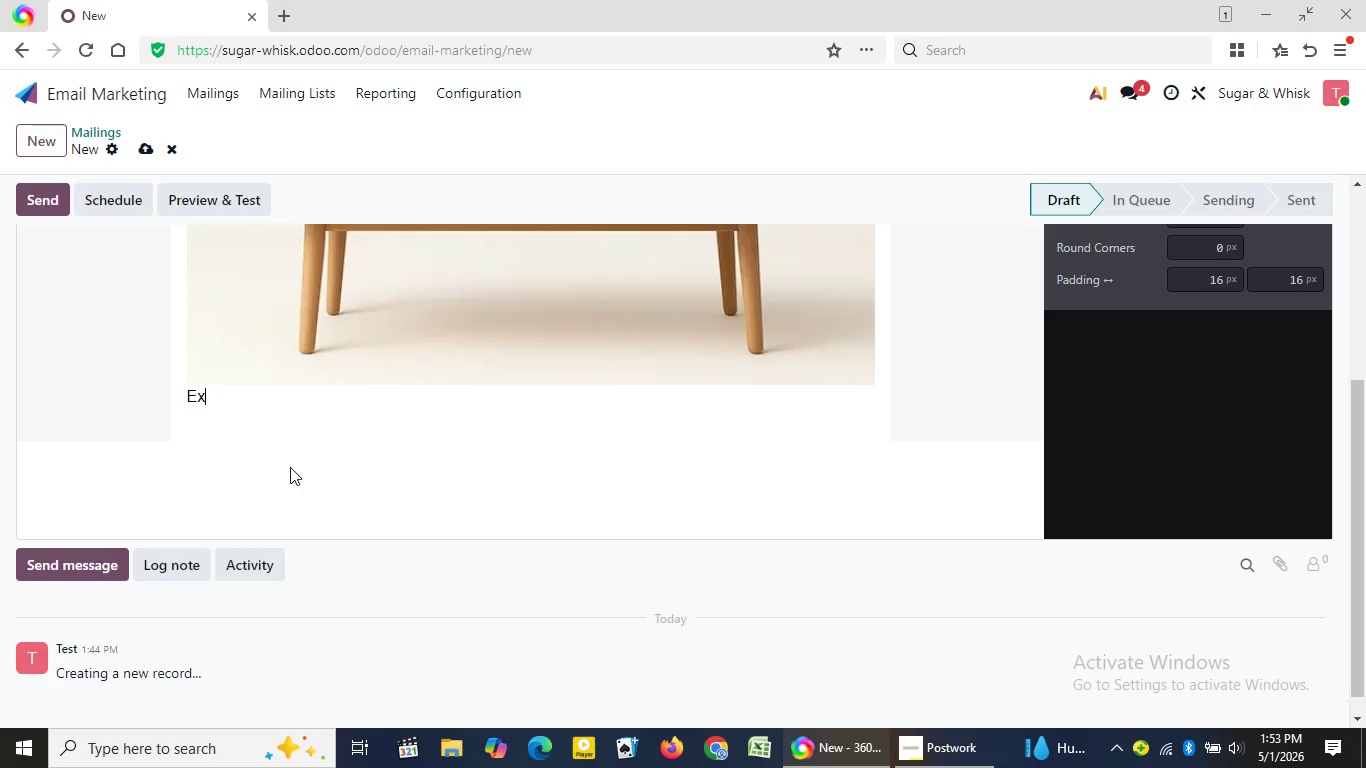 
key(Backspace)
 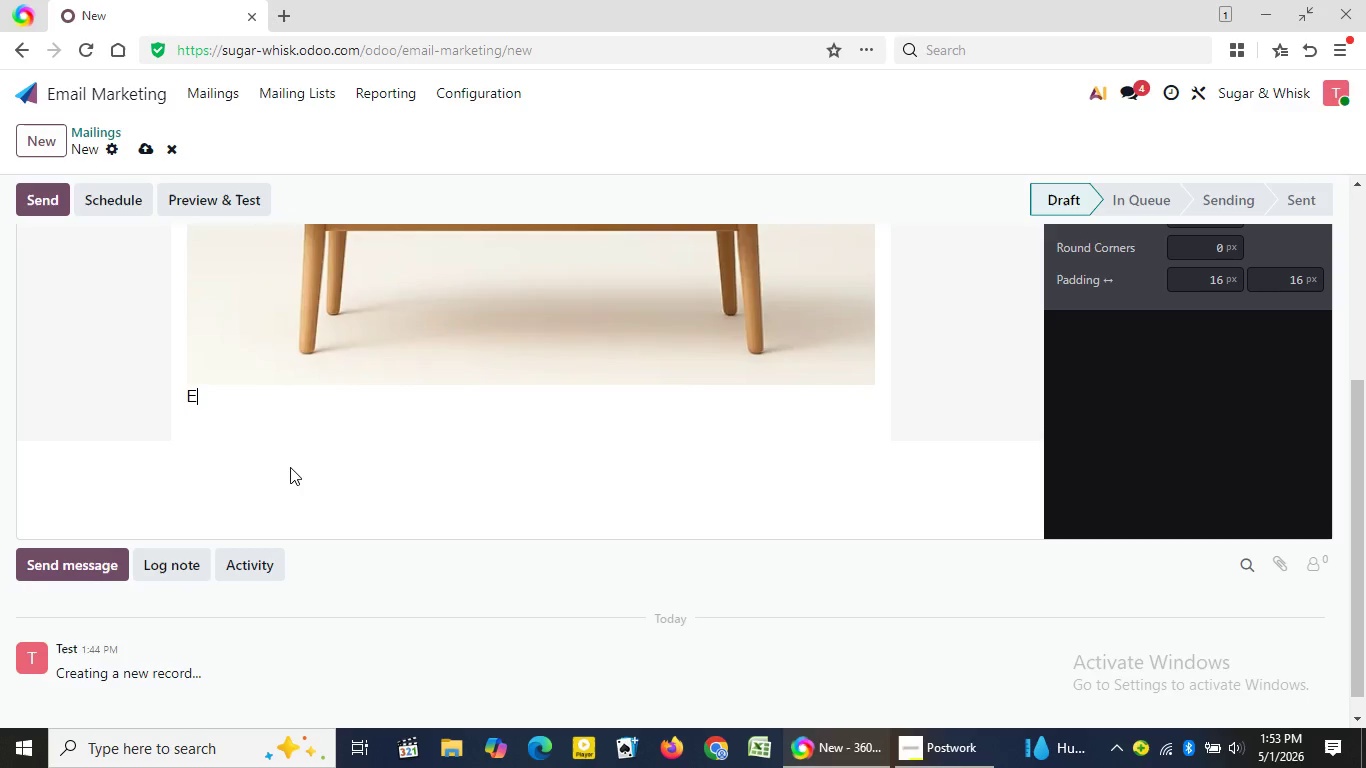 
key(Backspace)
 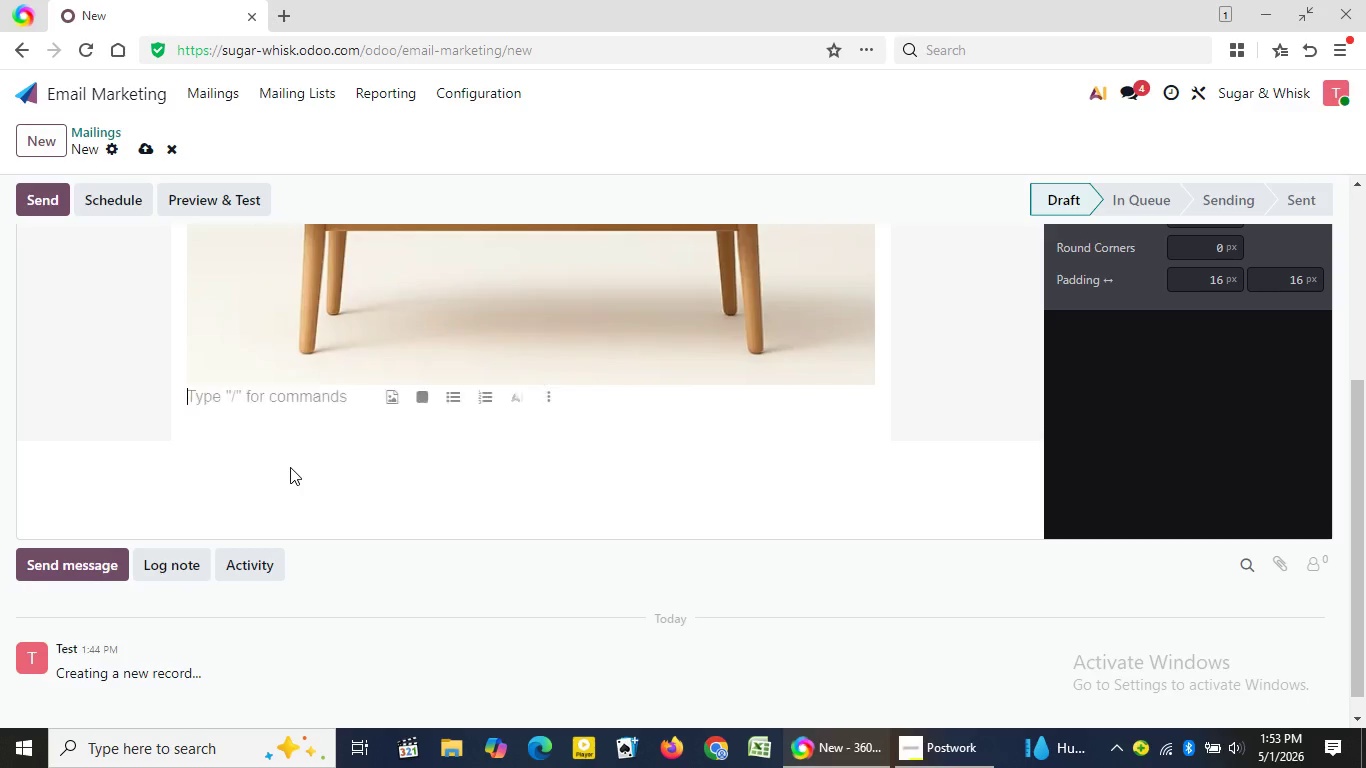 
key(Backspace)
 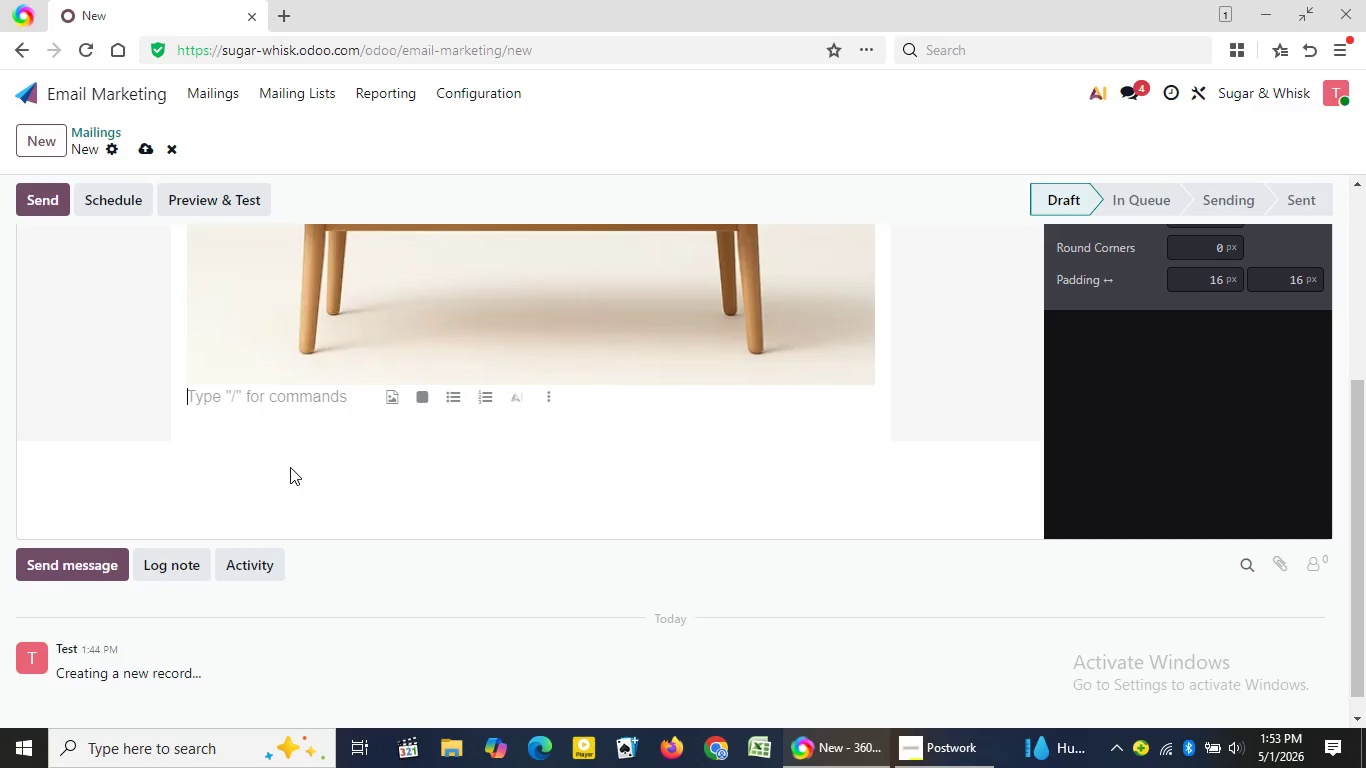 
hold_key(key=ShiftLeft, duration=0.59)
 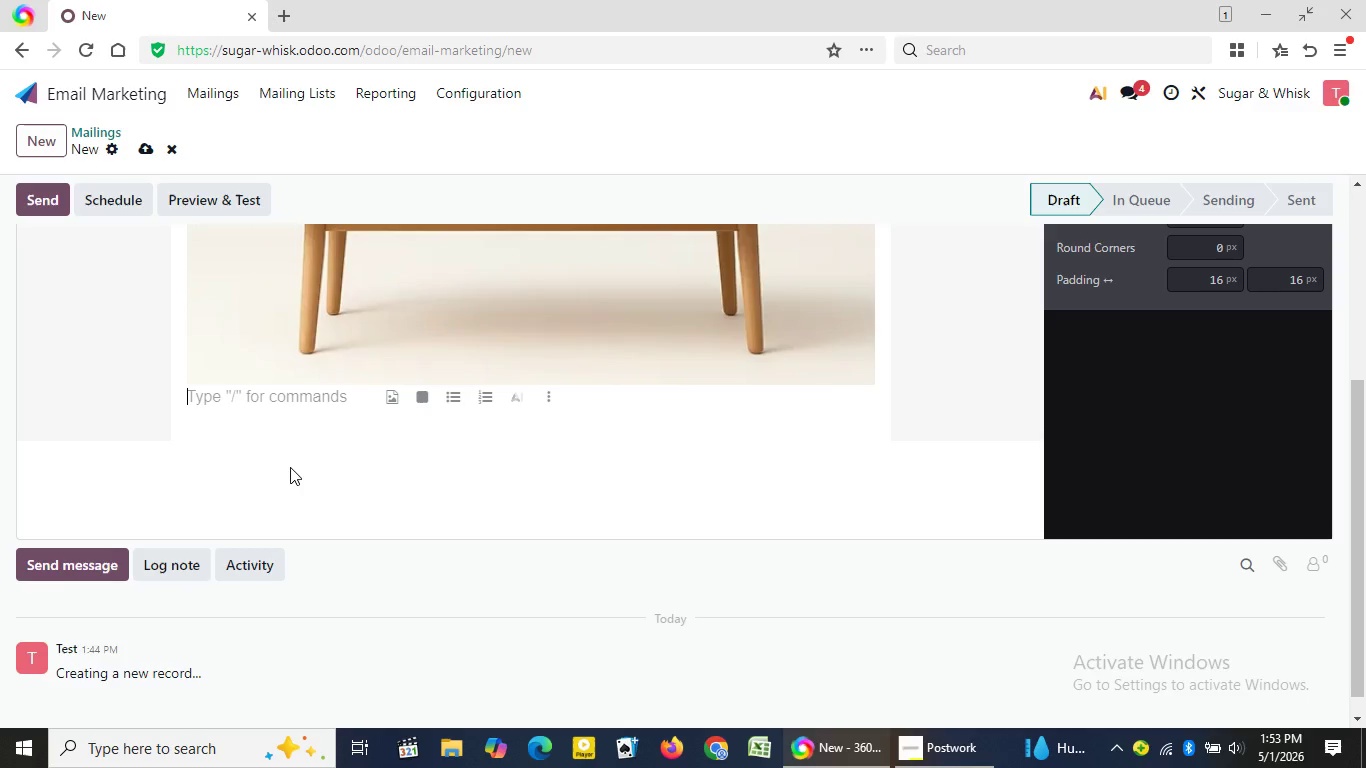 
key(Shift+Enter)
 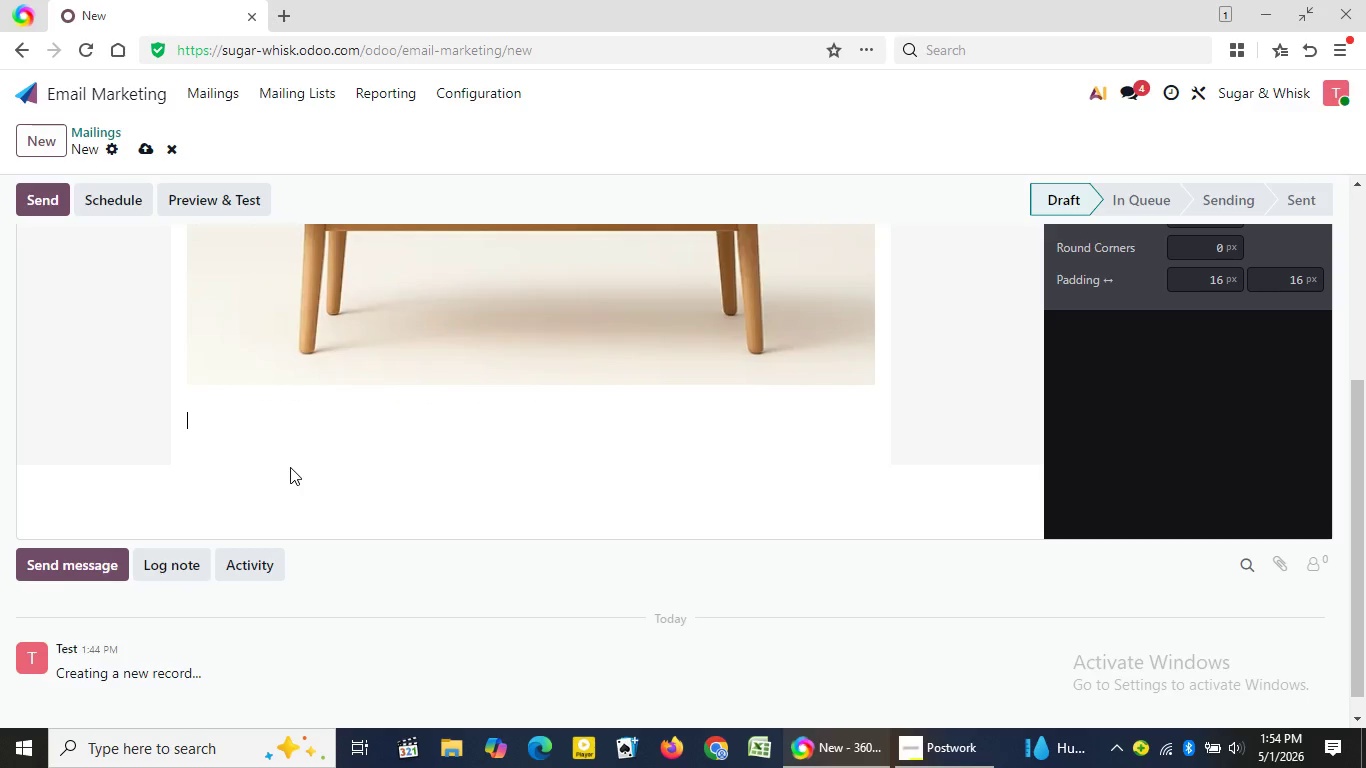 
type(Dear {{object.name}},)
 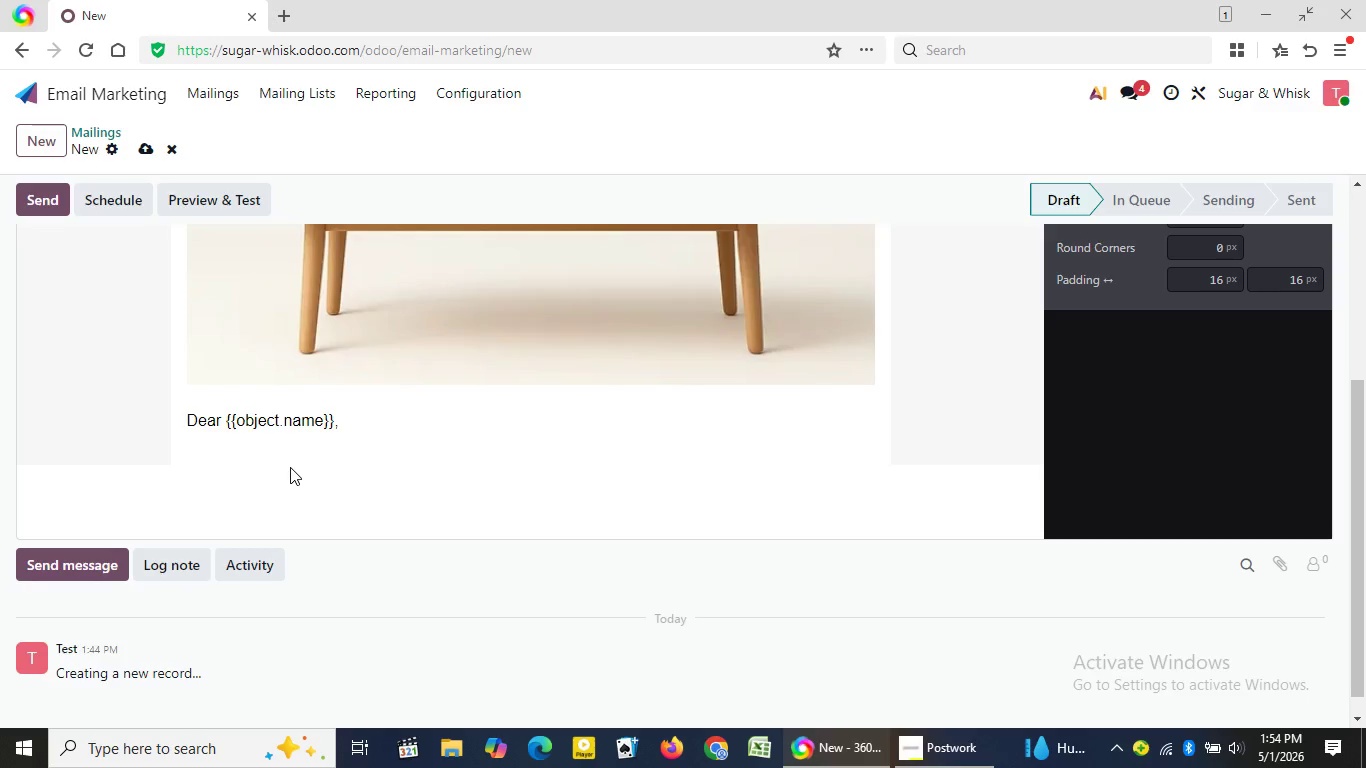 
key(Enter)
 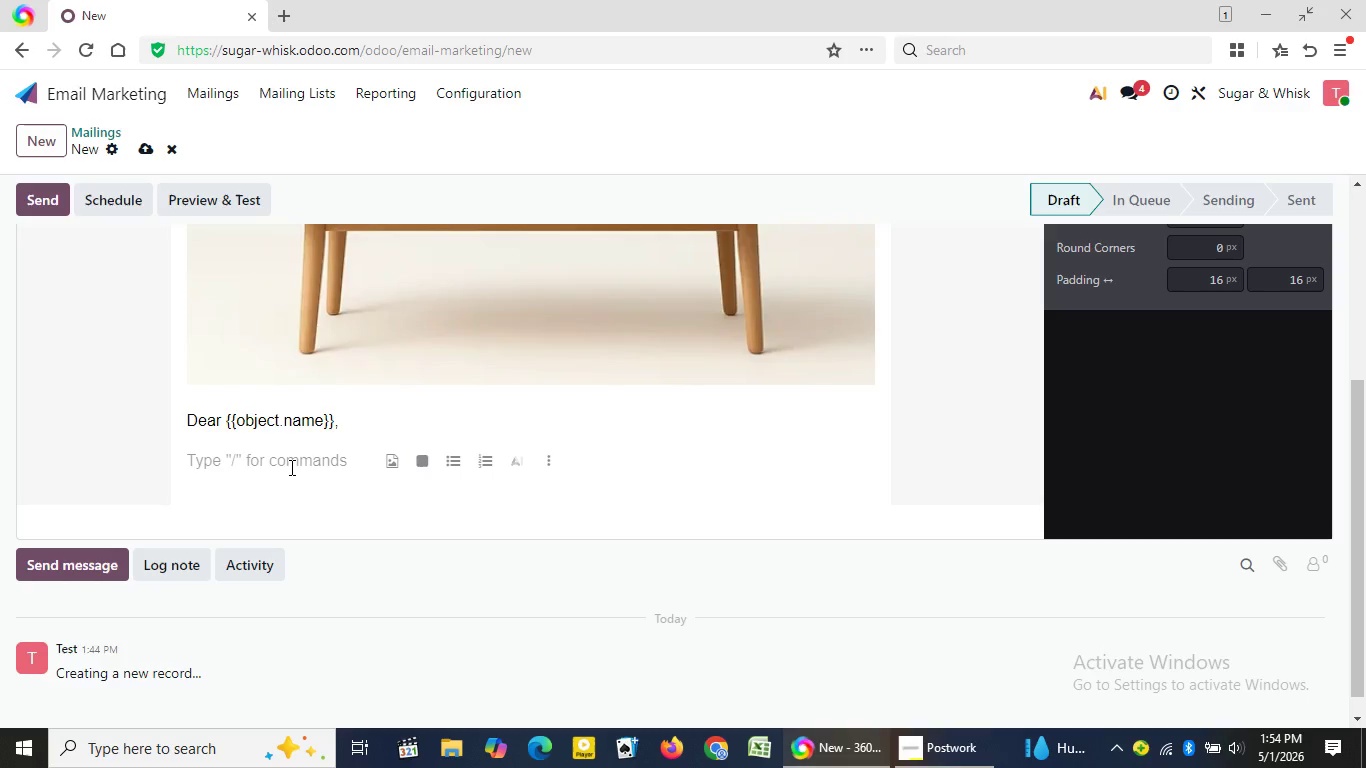 
wait(14.39)
 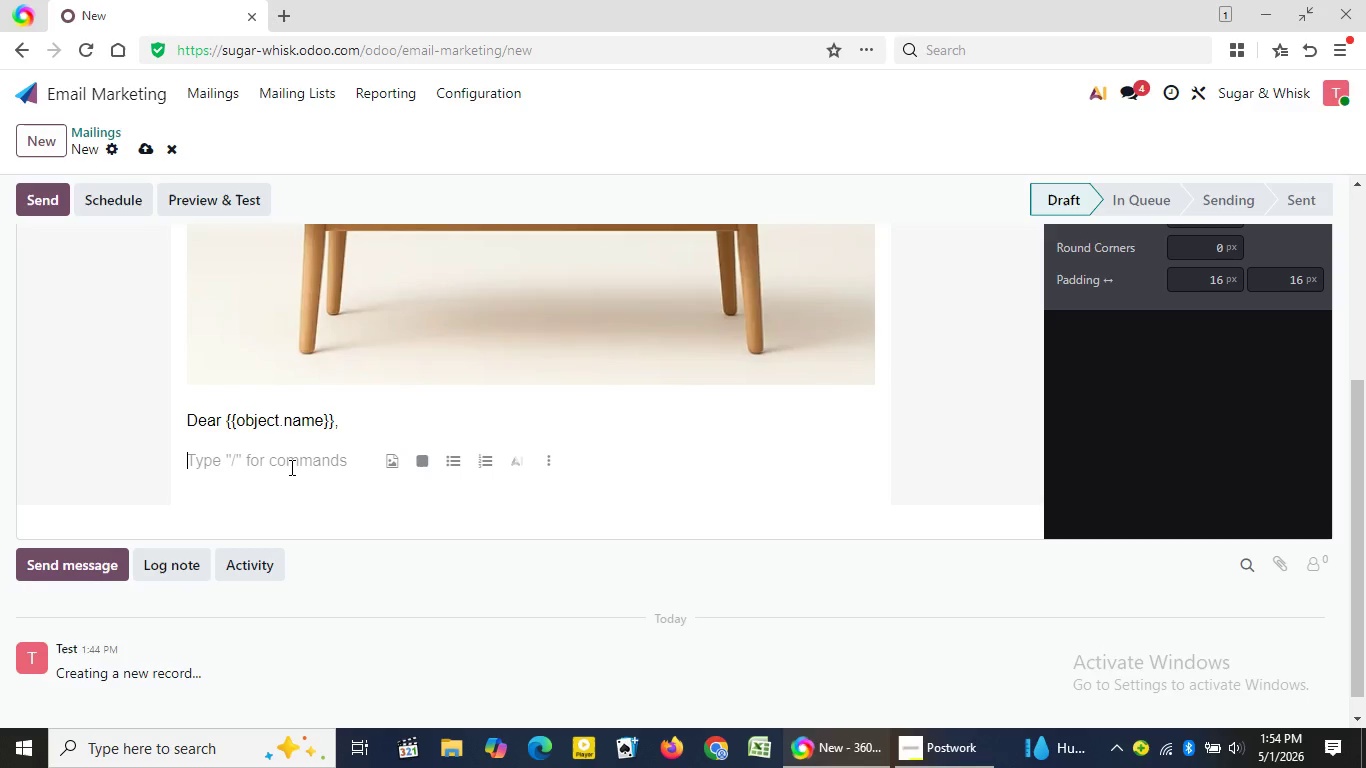 
type(The )
 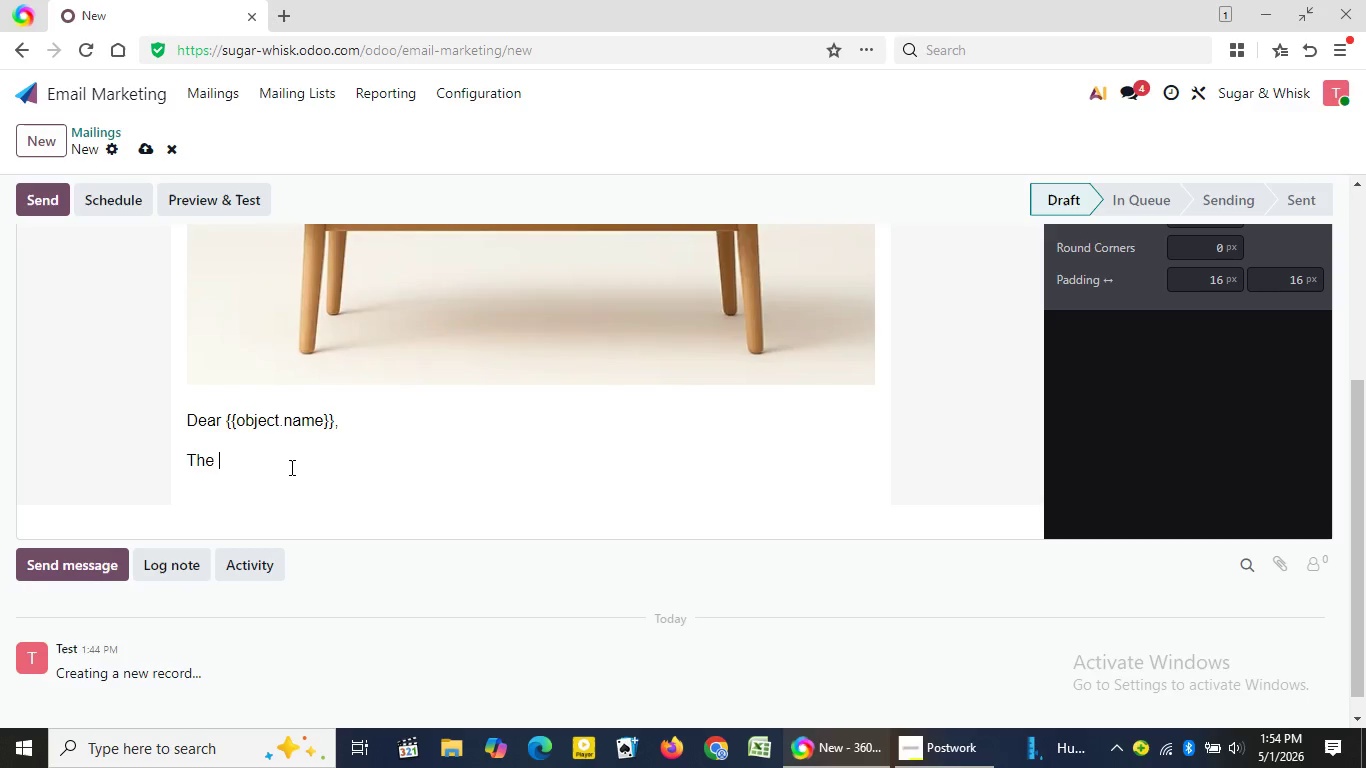 
wait(10.36)
 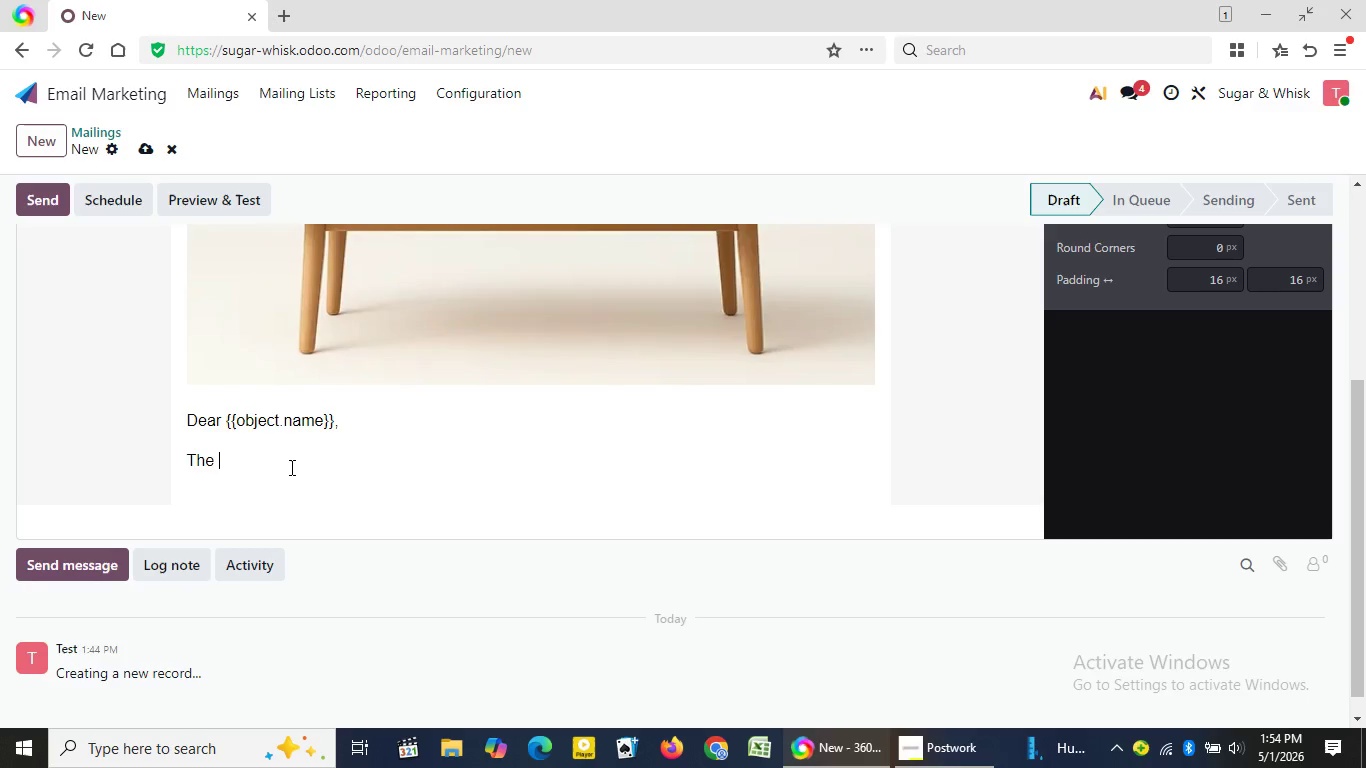 
type(wait is over.)
 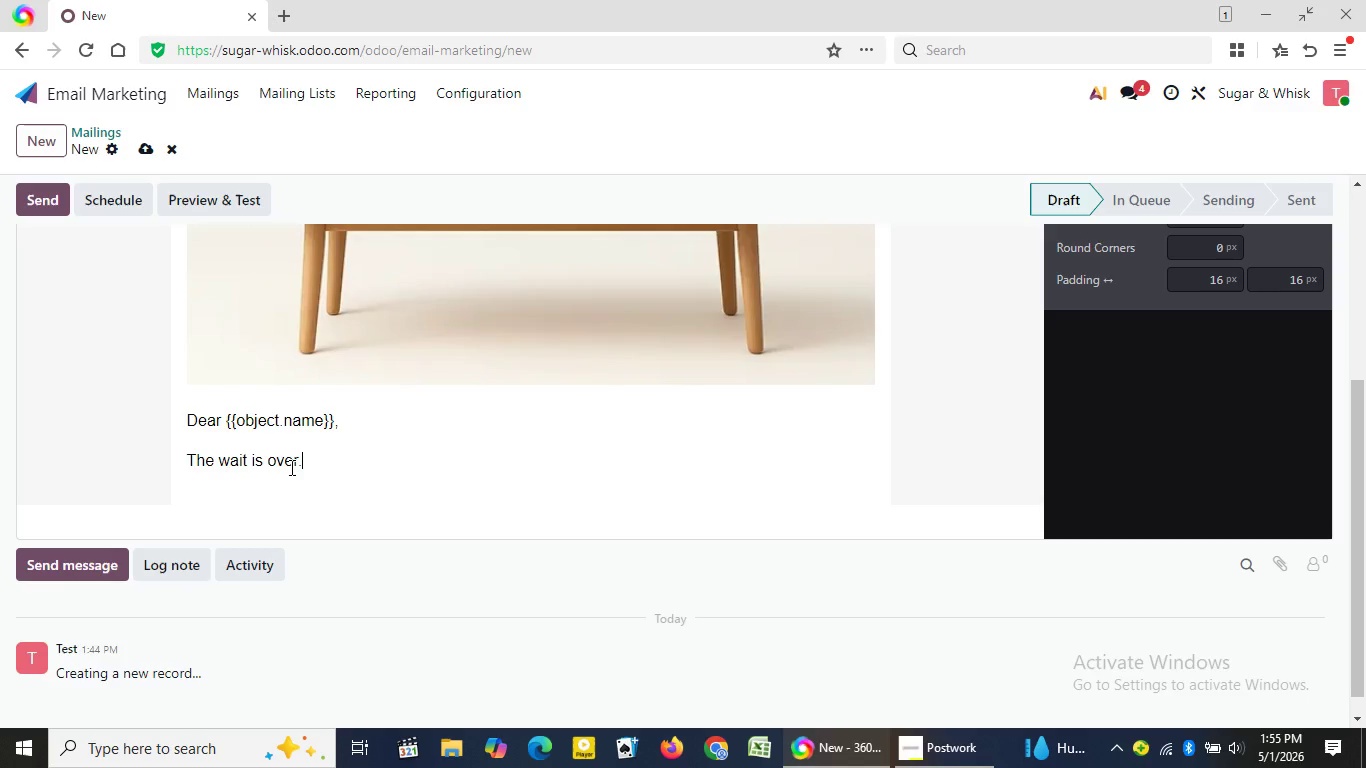 
key(Enter)
 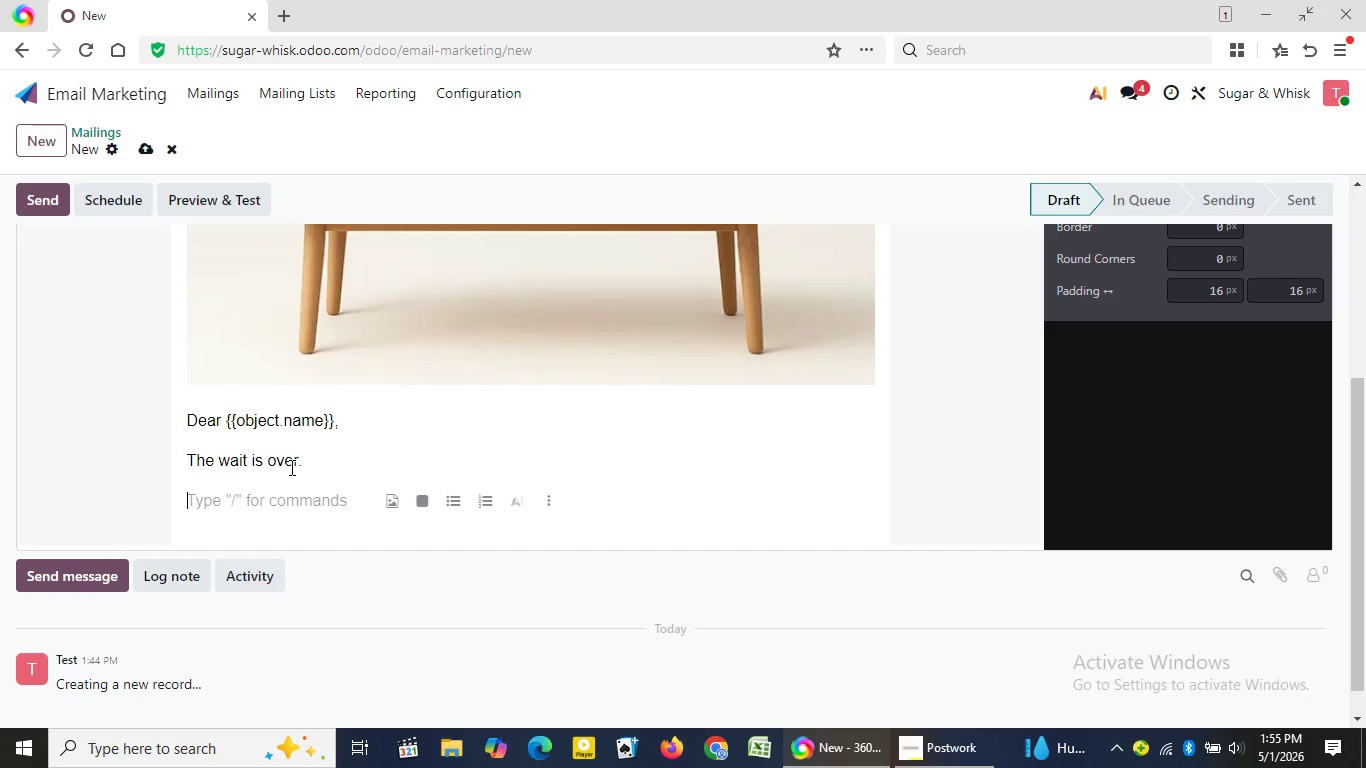 
type(Our Botan)
 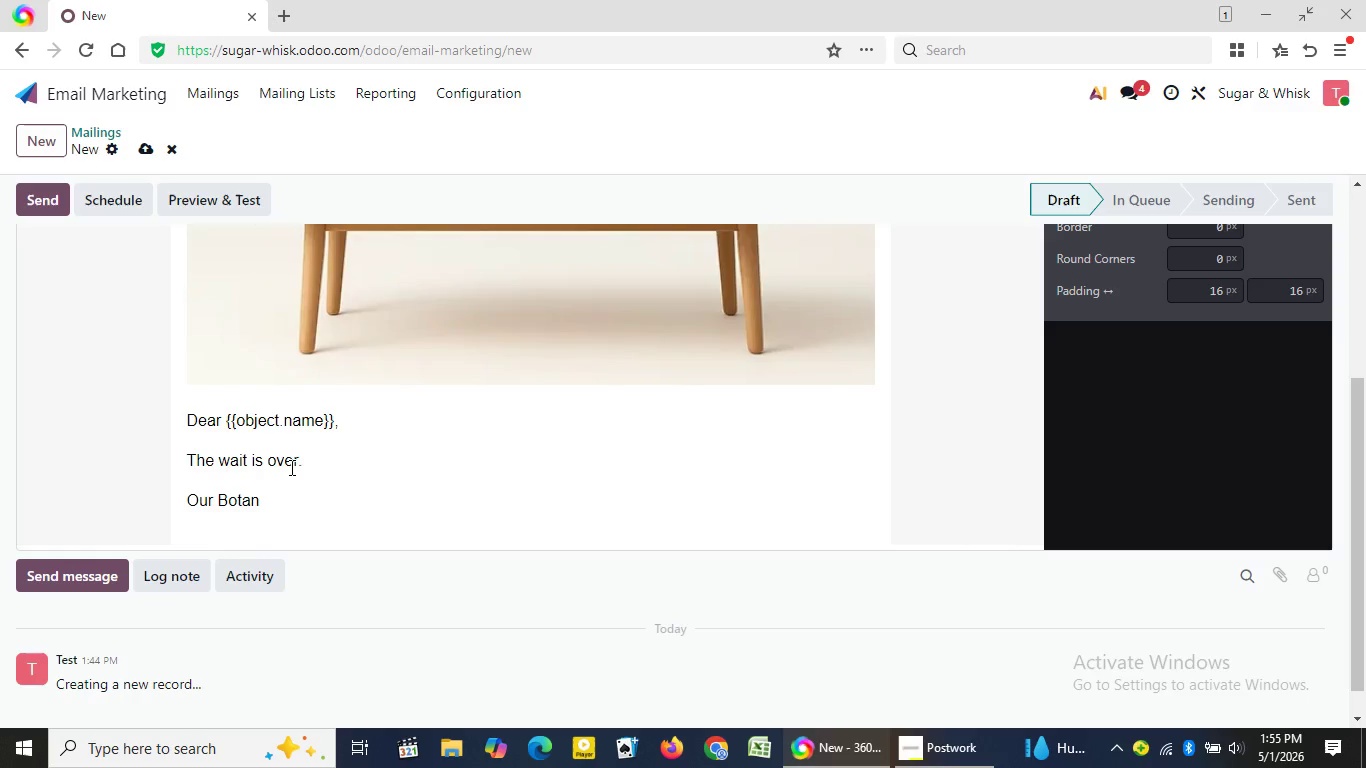 
type(ical Collect)
 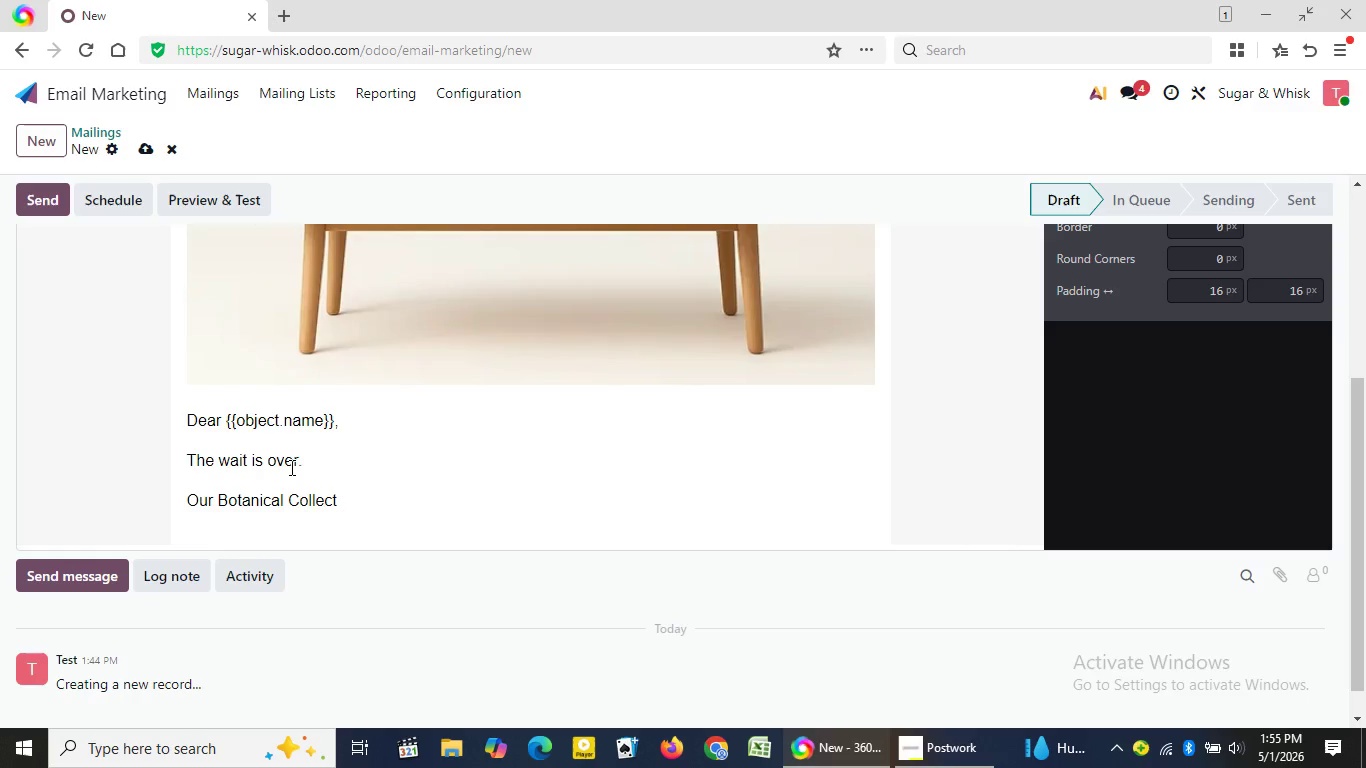 
type(ion id)
key(Backspace)
type(s now open for pre-order a )
 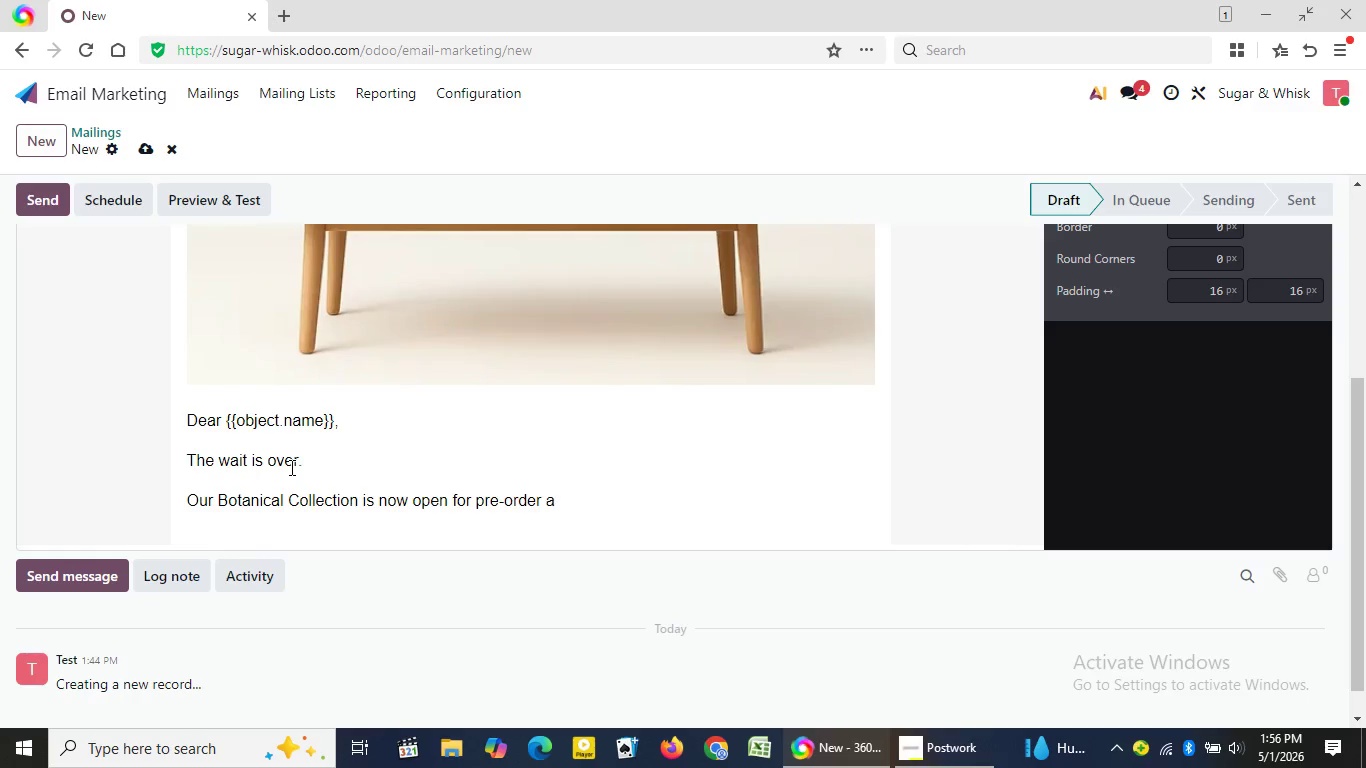 
type(fleeting selectiob)
key(Backspace)
type(n craf)
 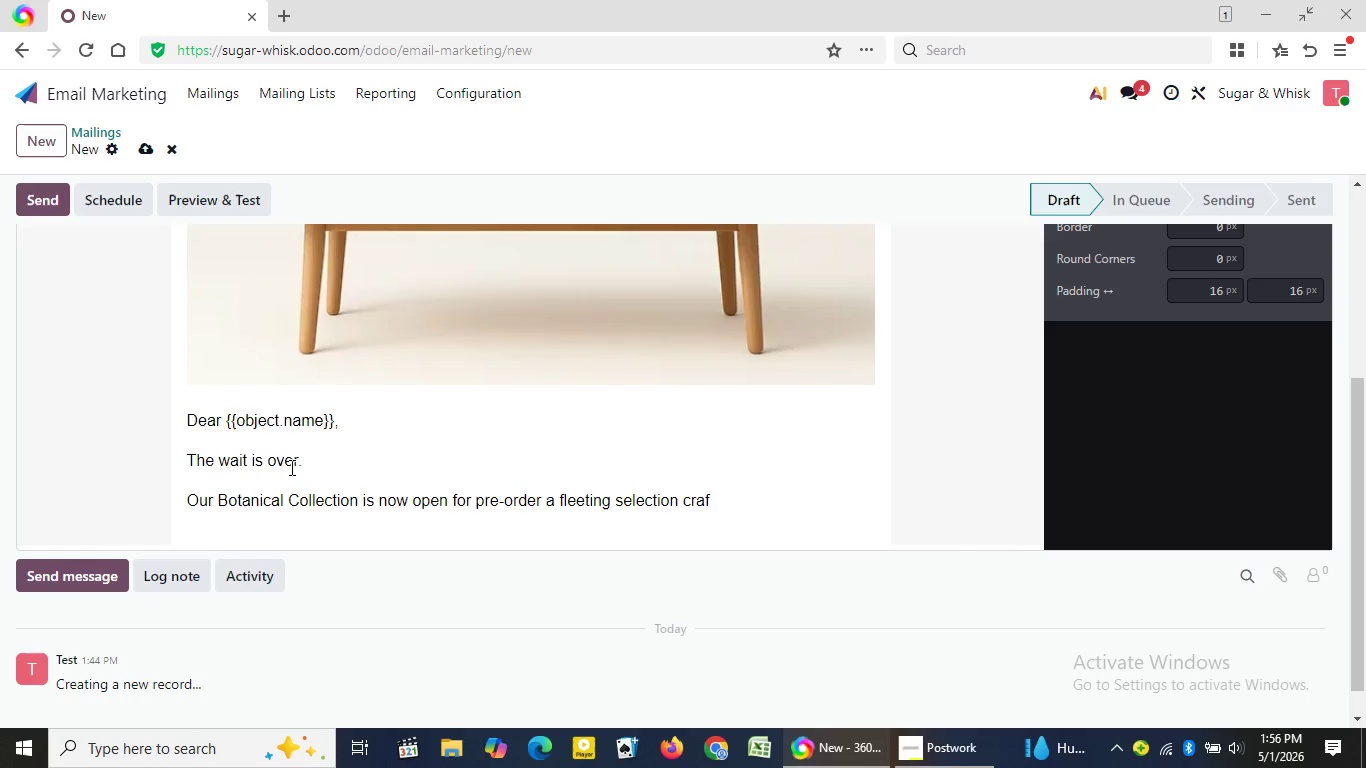 
type(ted for those who truly savor ex)
 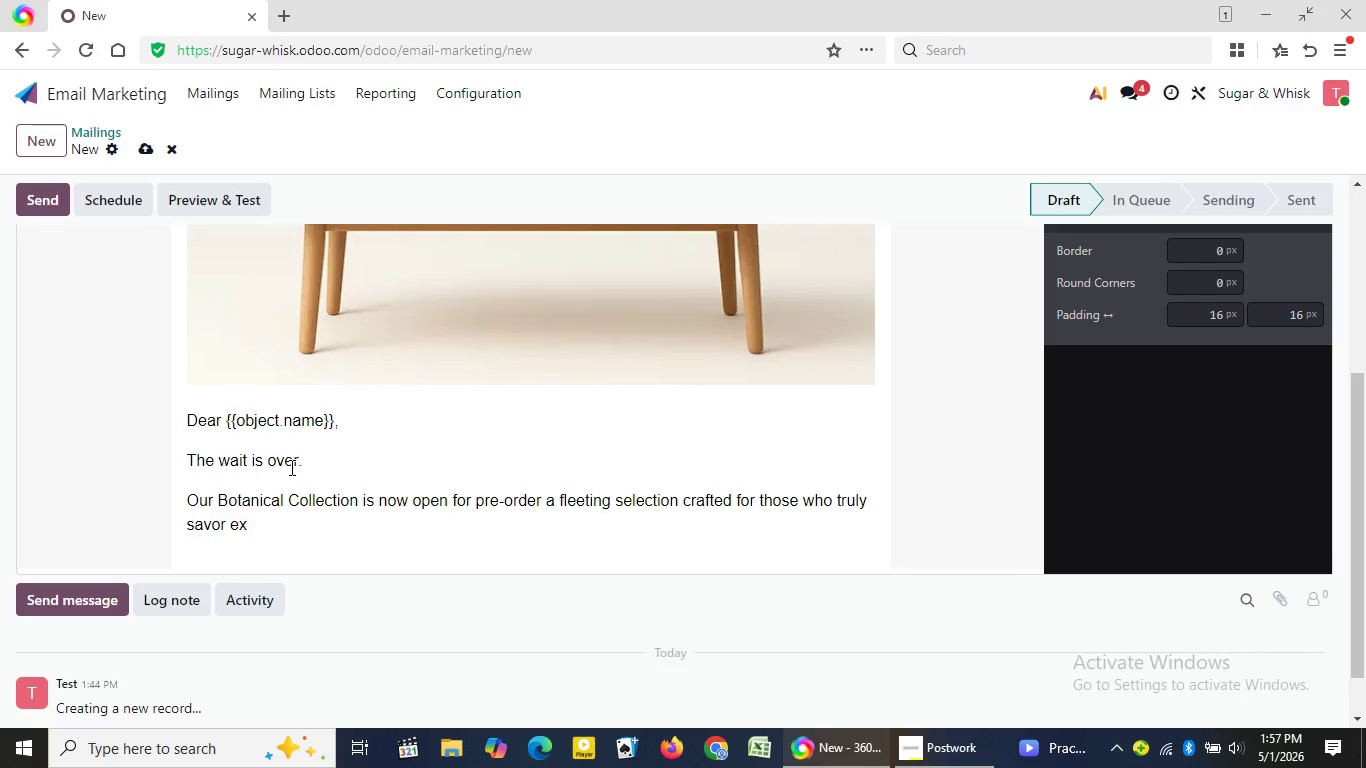 
type(ce)
 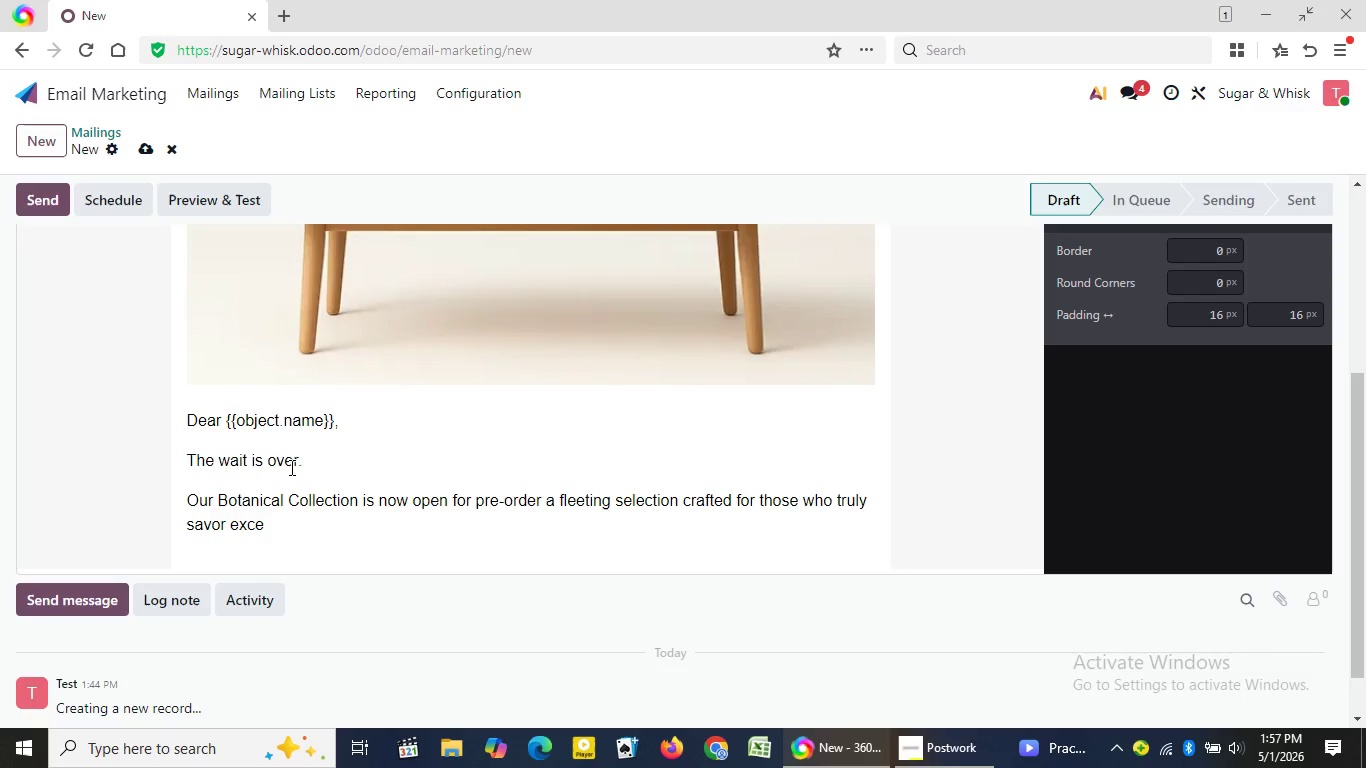 
wait(15.05)
 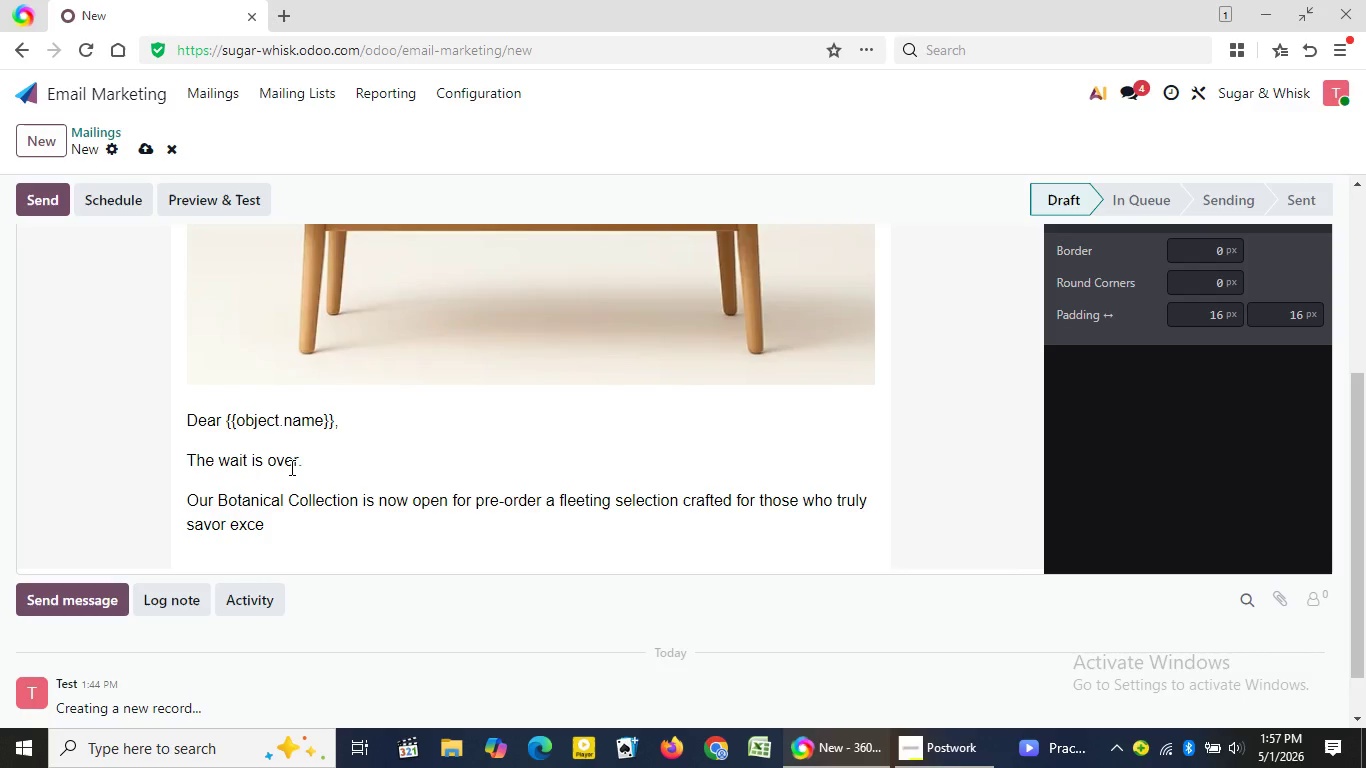 
type(ptio)
 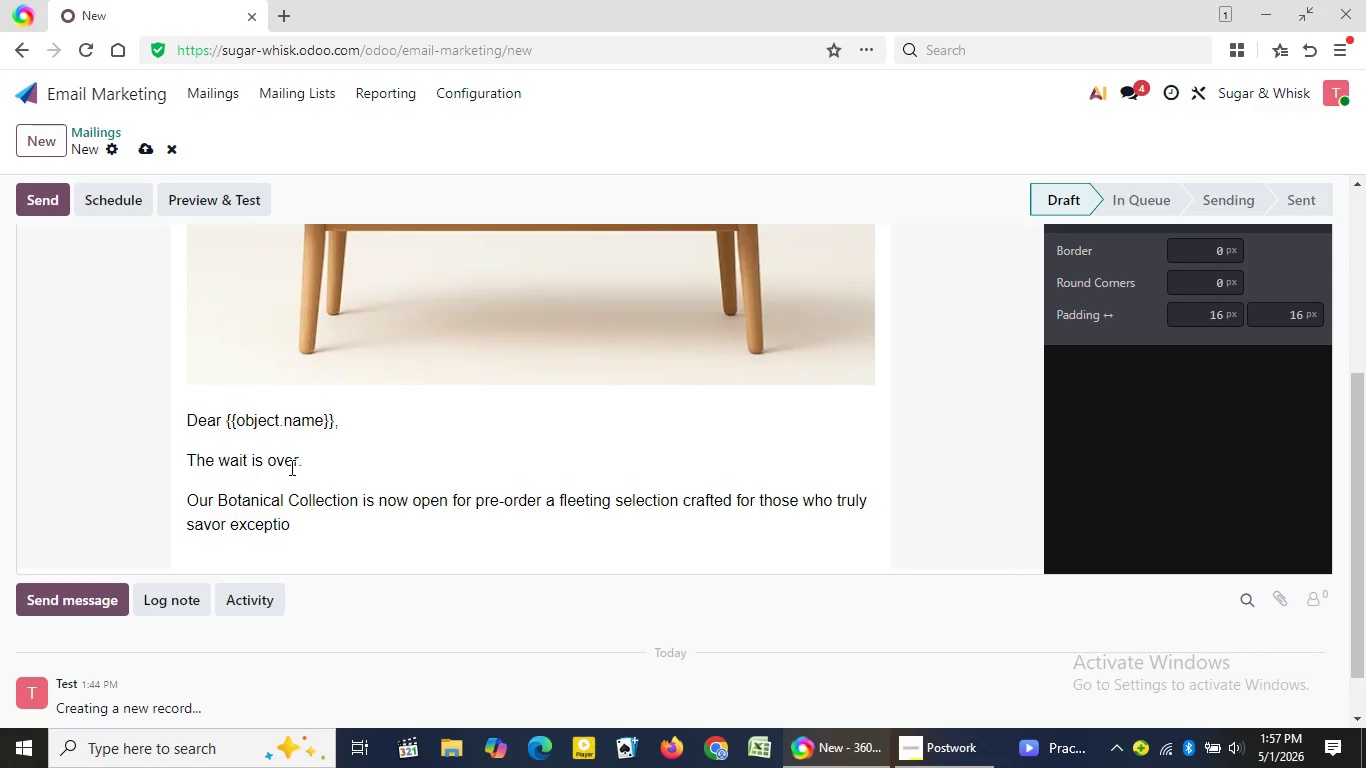 
wait(21.39)
 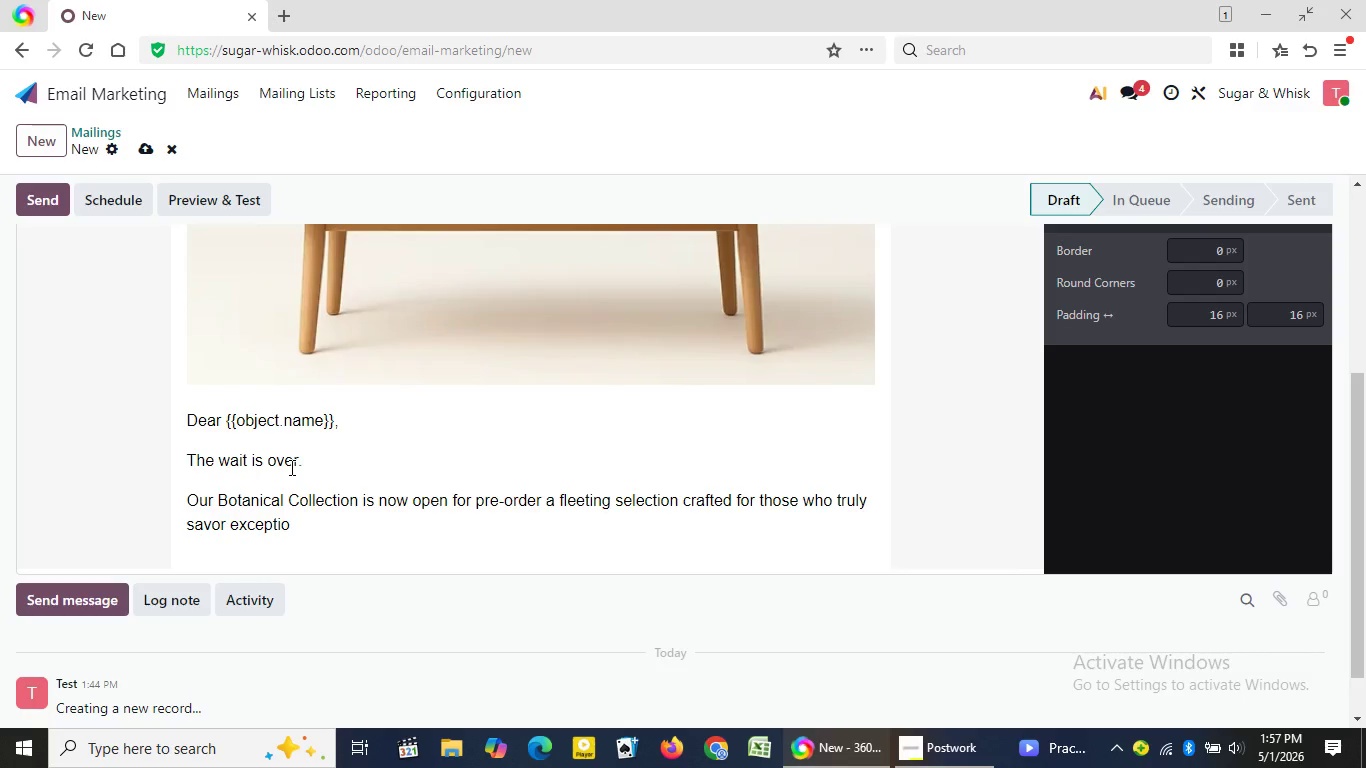 
type(nal desserts, especially admirers of )
 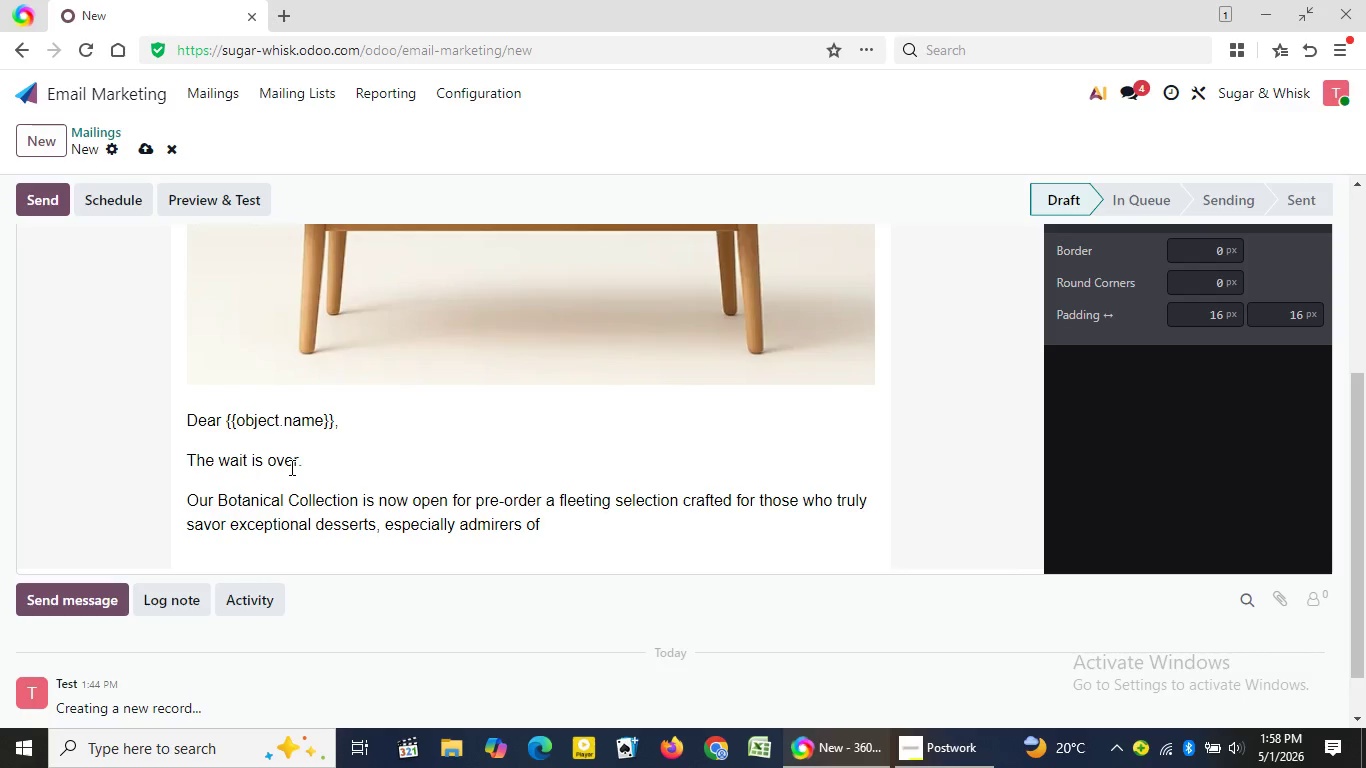 
type({{obj)
 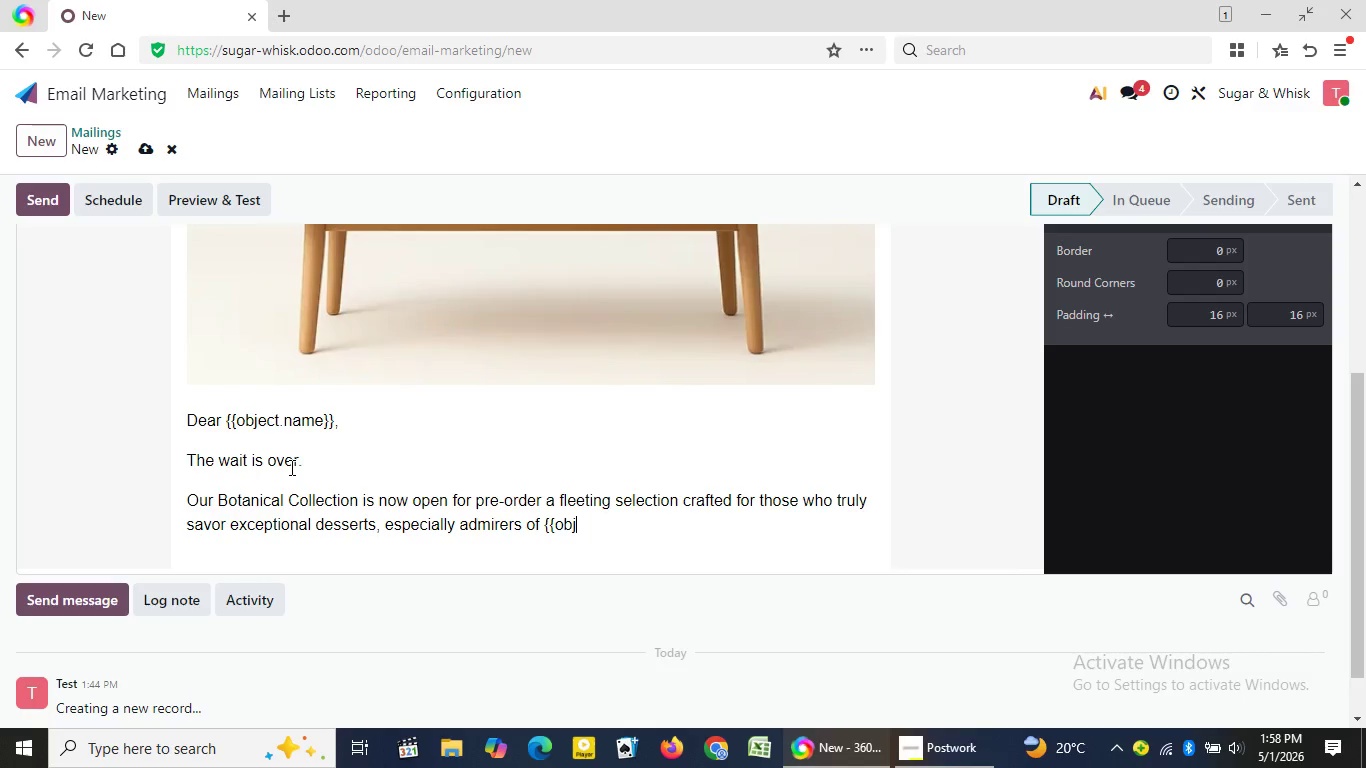 
type(ect.favo)
 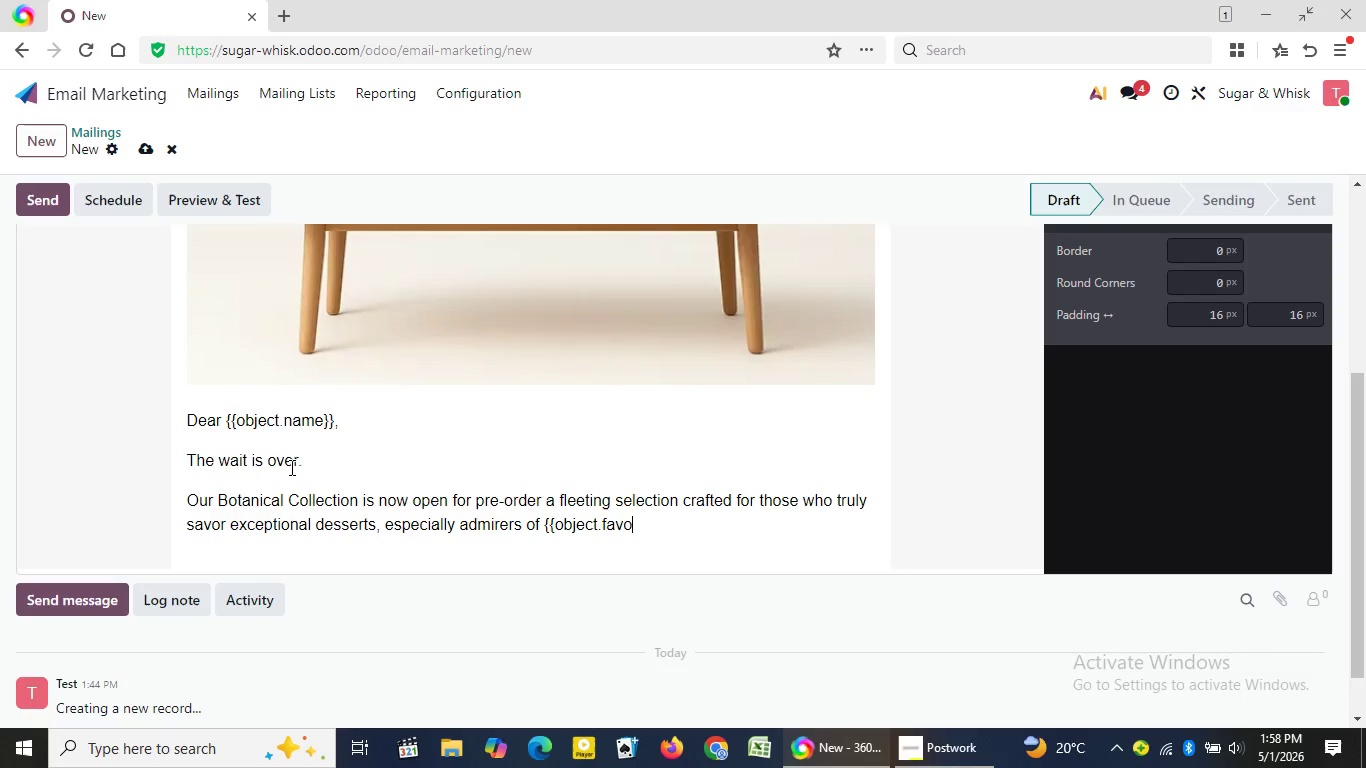 
type(rite_dessert_category}})
 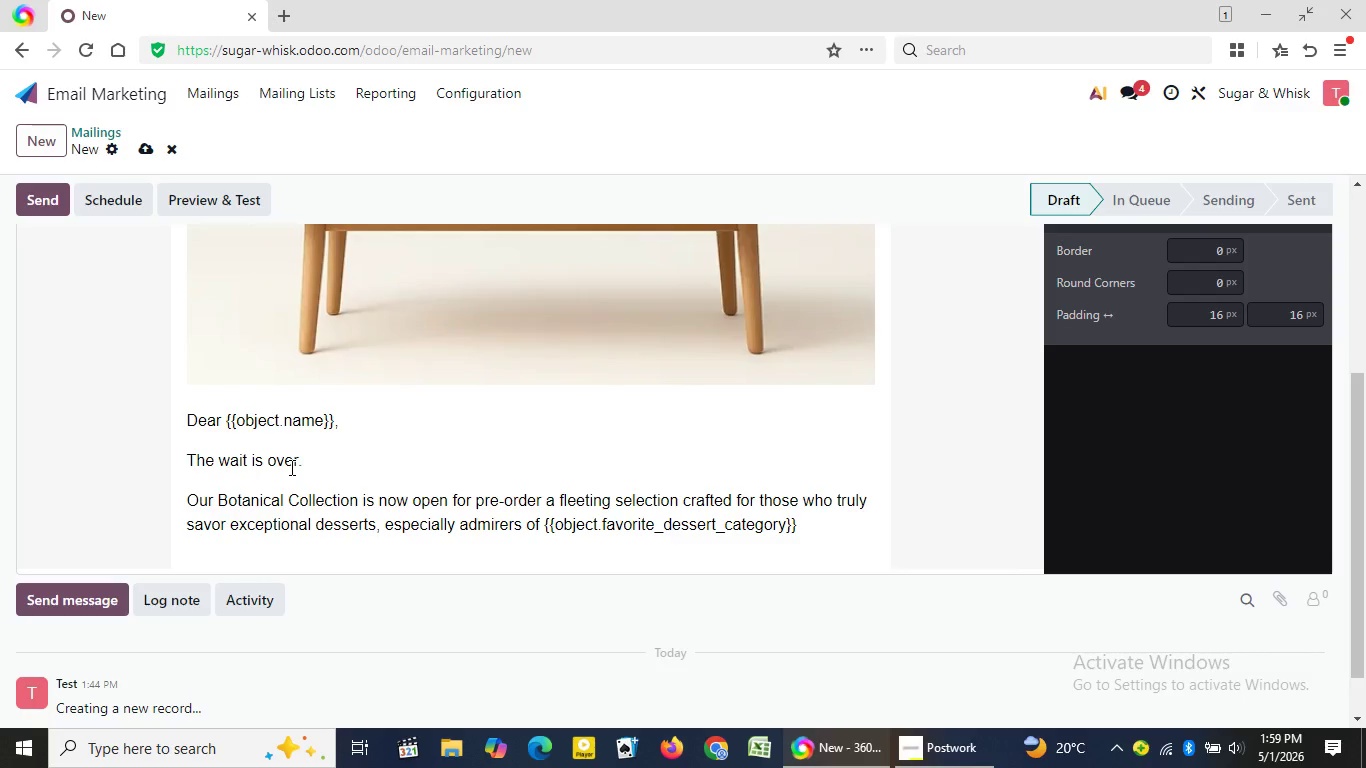 
wait(12.11)
 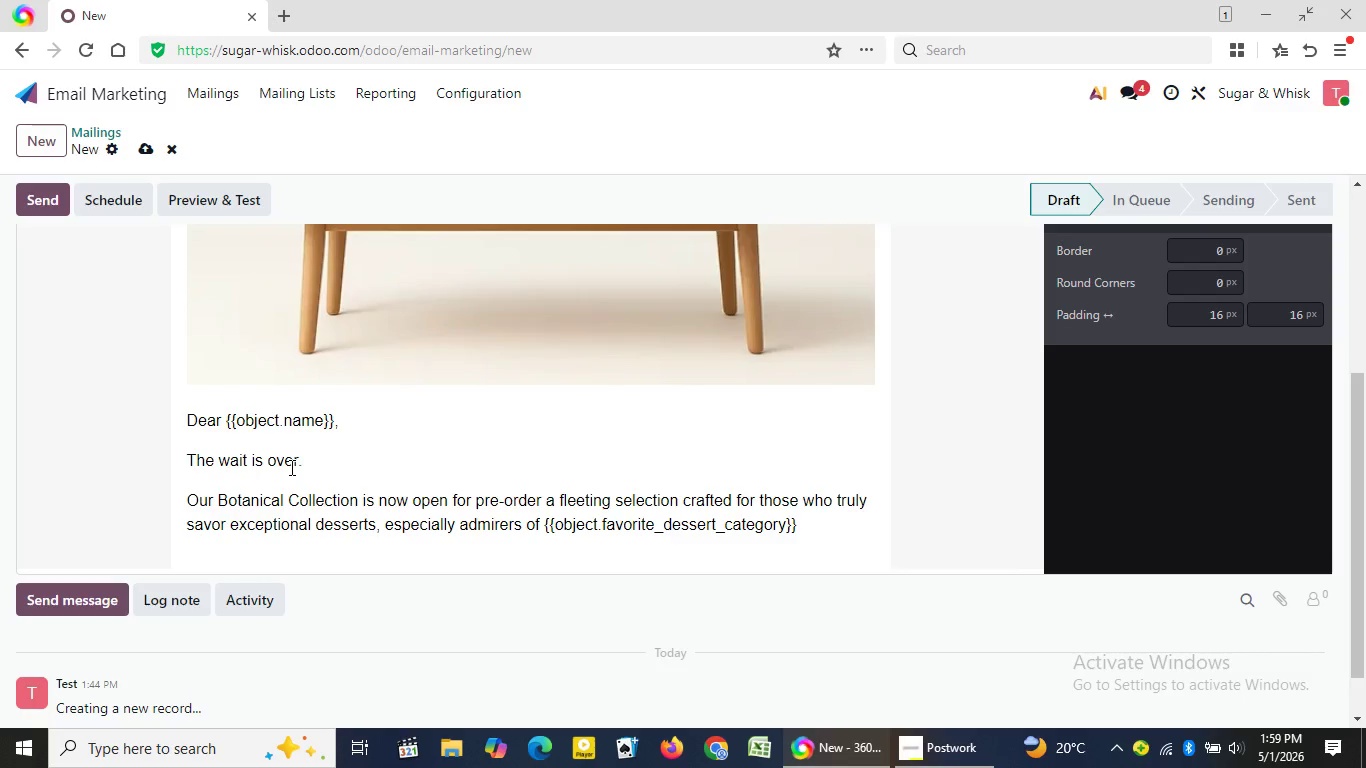 
key(Period)
 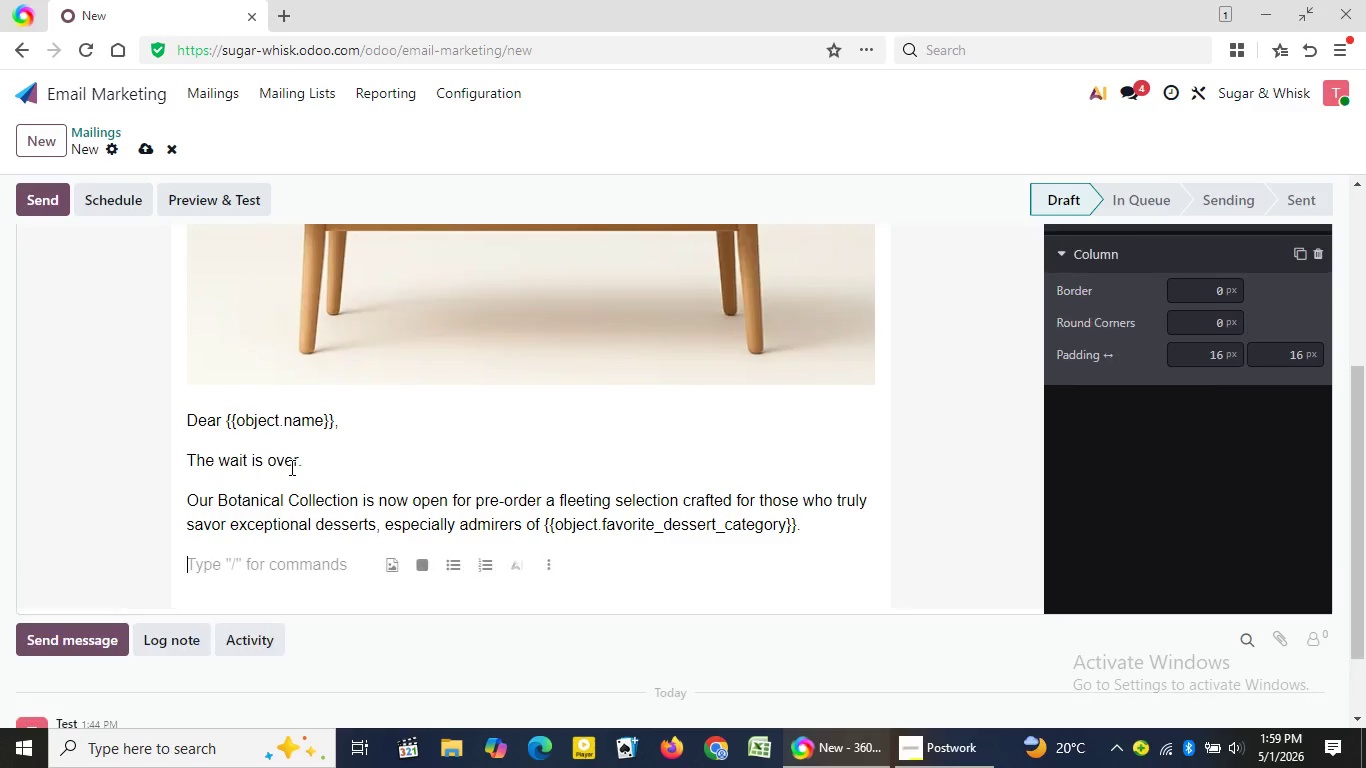 
key(Enter)
 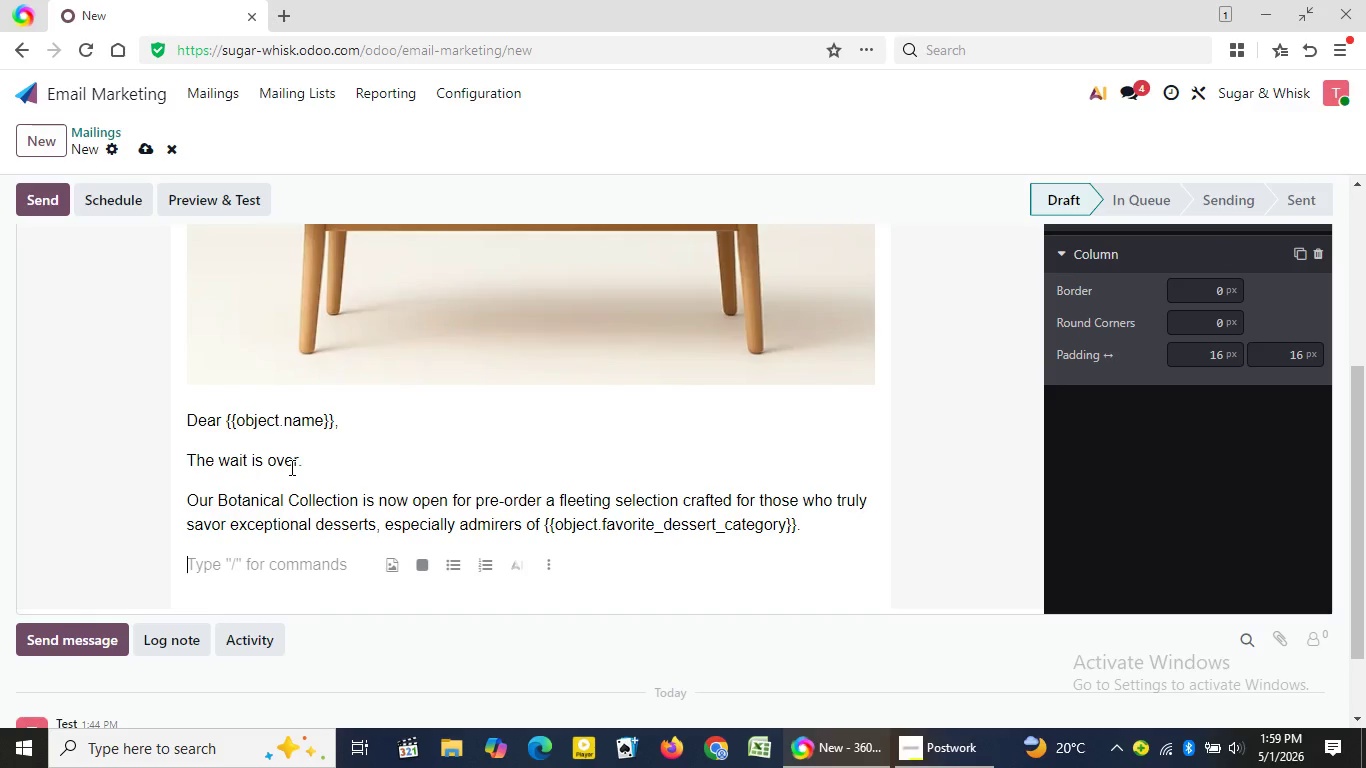 
type(Each batch is )
 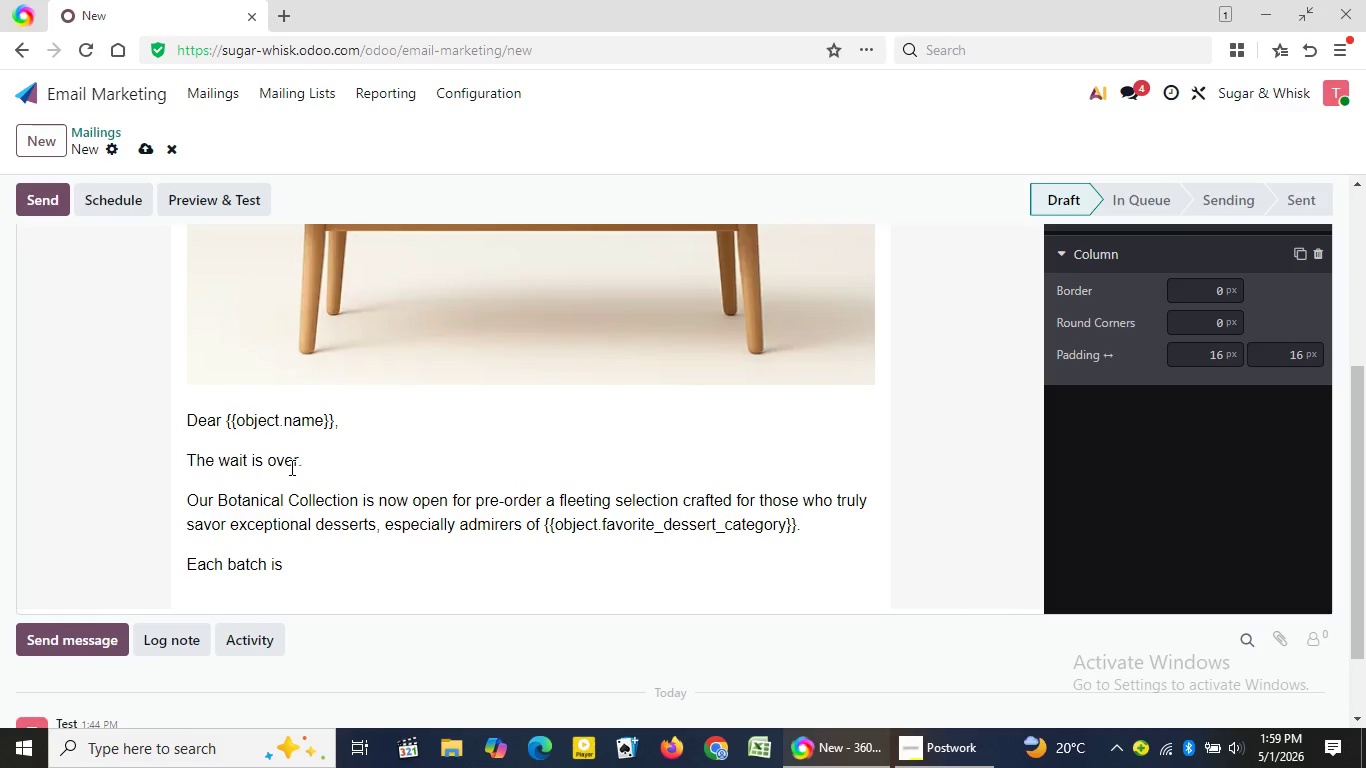 
type(intentionally limited to pr)
 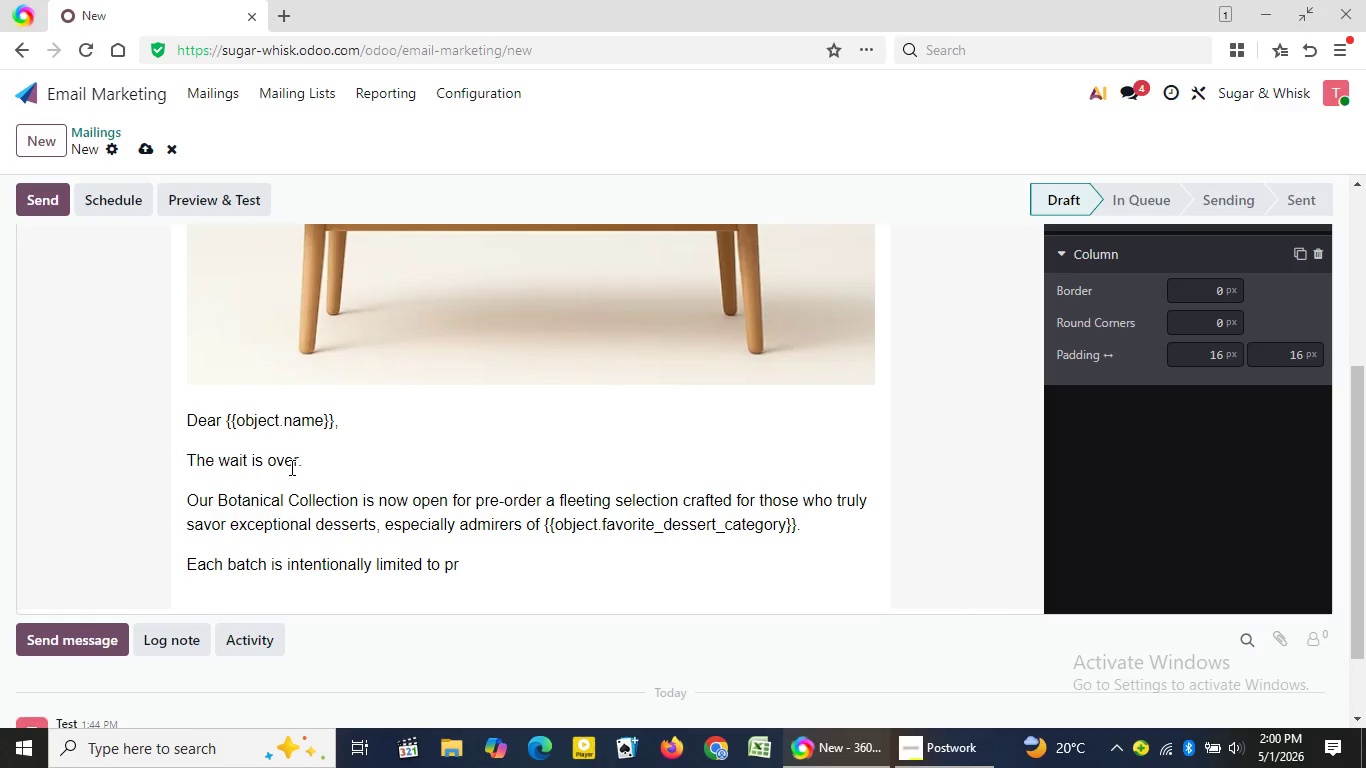 
type(eserve the int)
 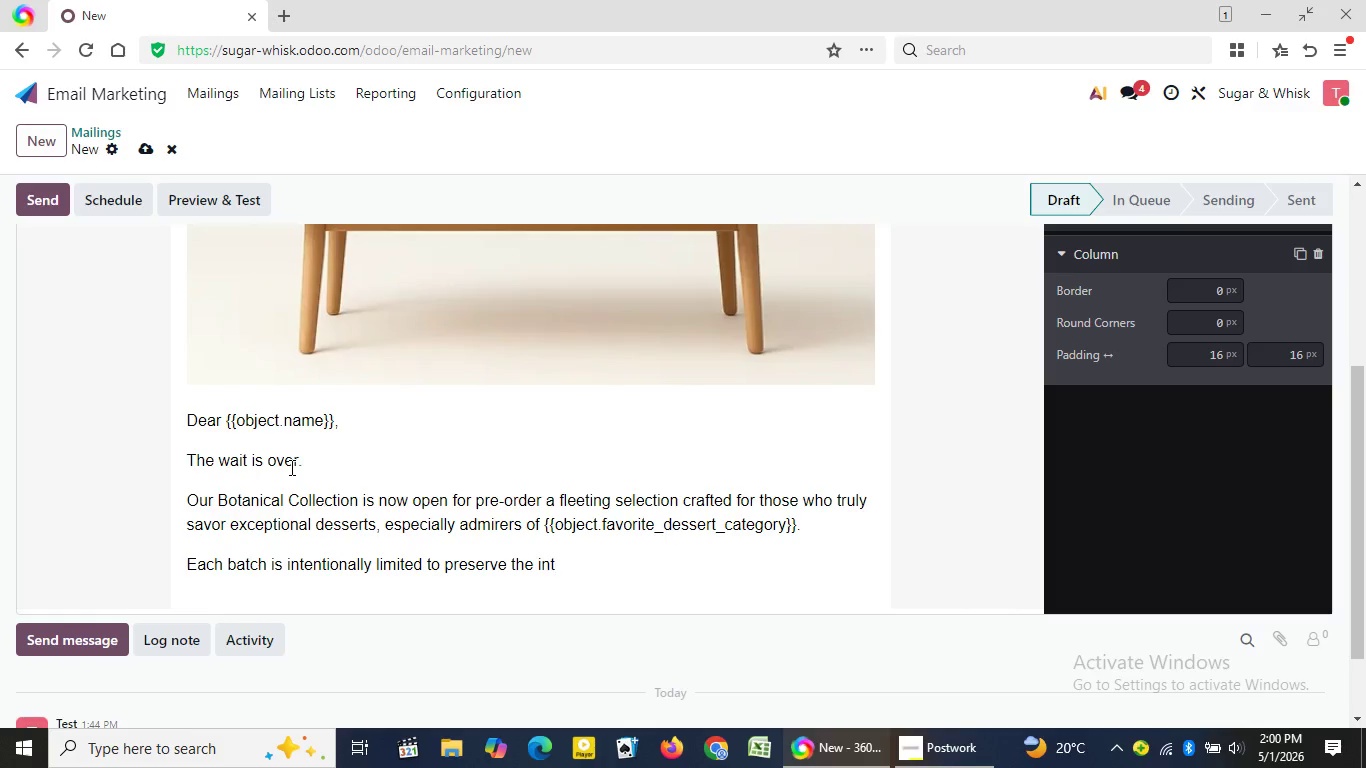 
type(egriy)
key(Backspace)
type(ty p)
key(Backspace)
type(of our ingr)
 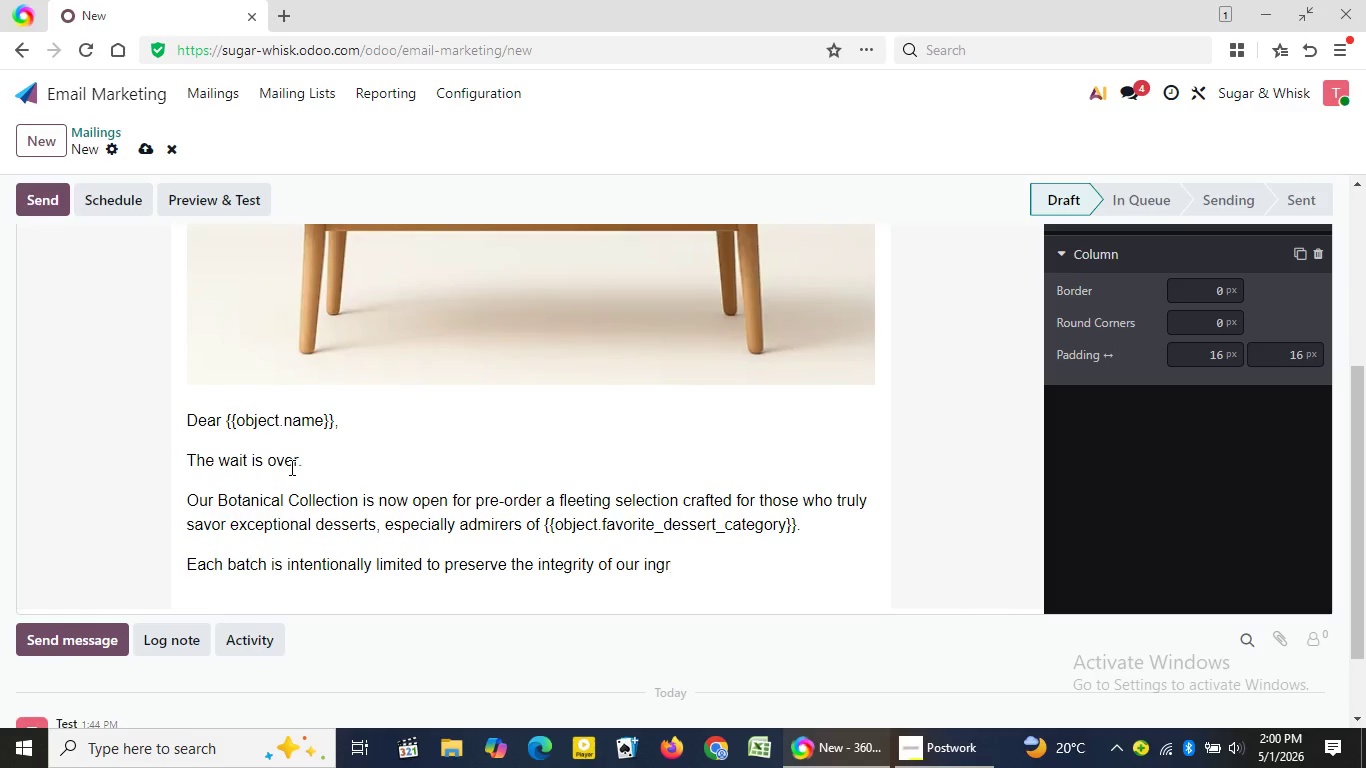 
type(ed)
 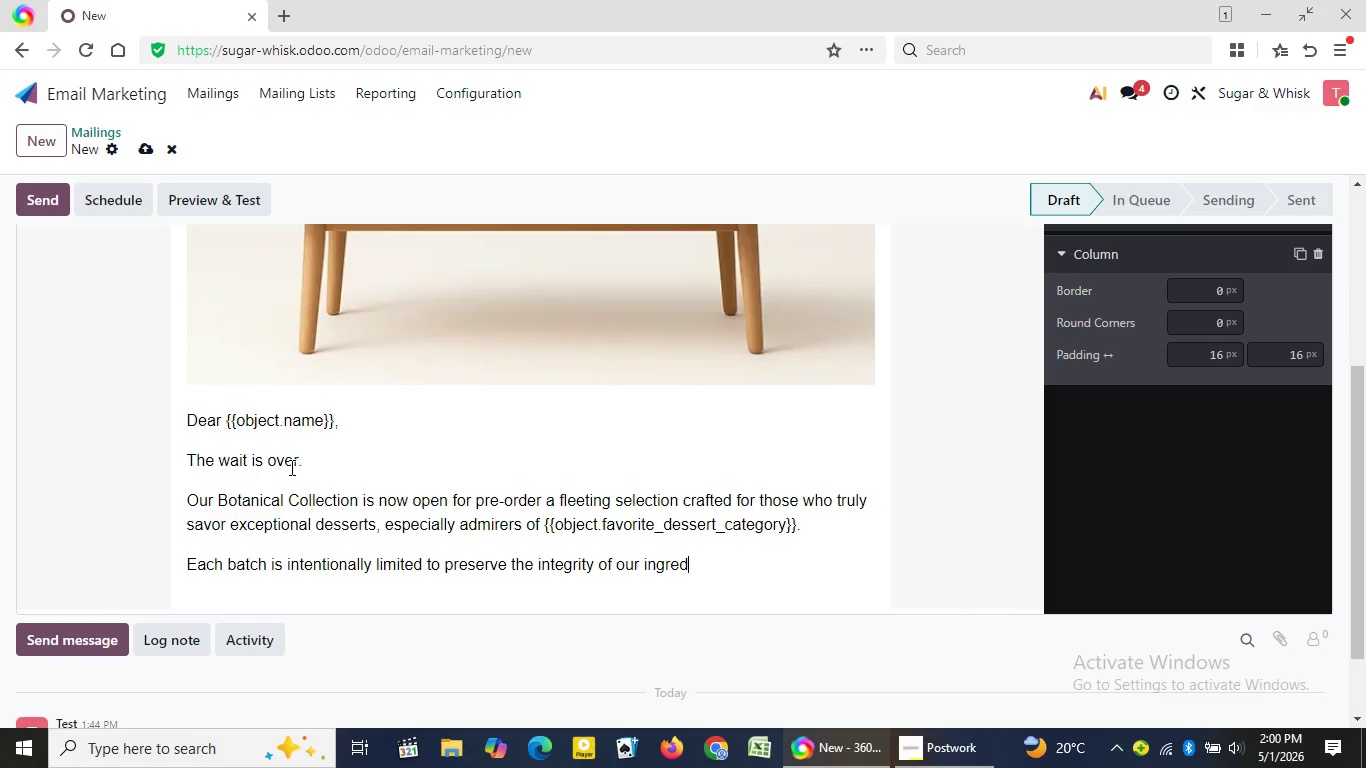 
wait(6.78)
 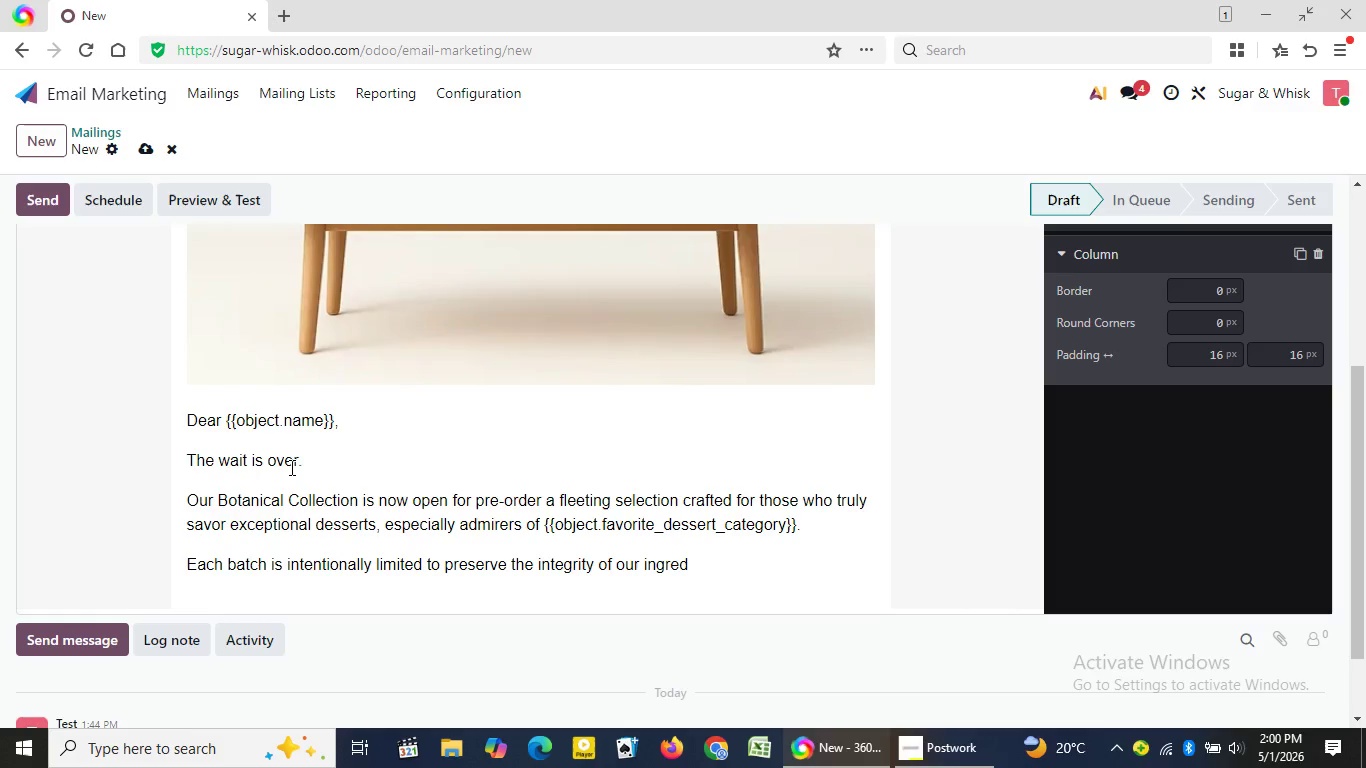 
type(ie)
 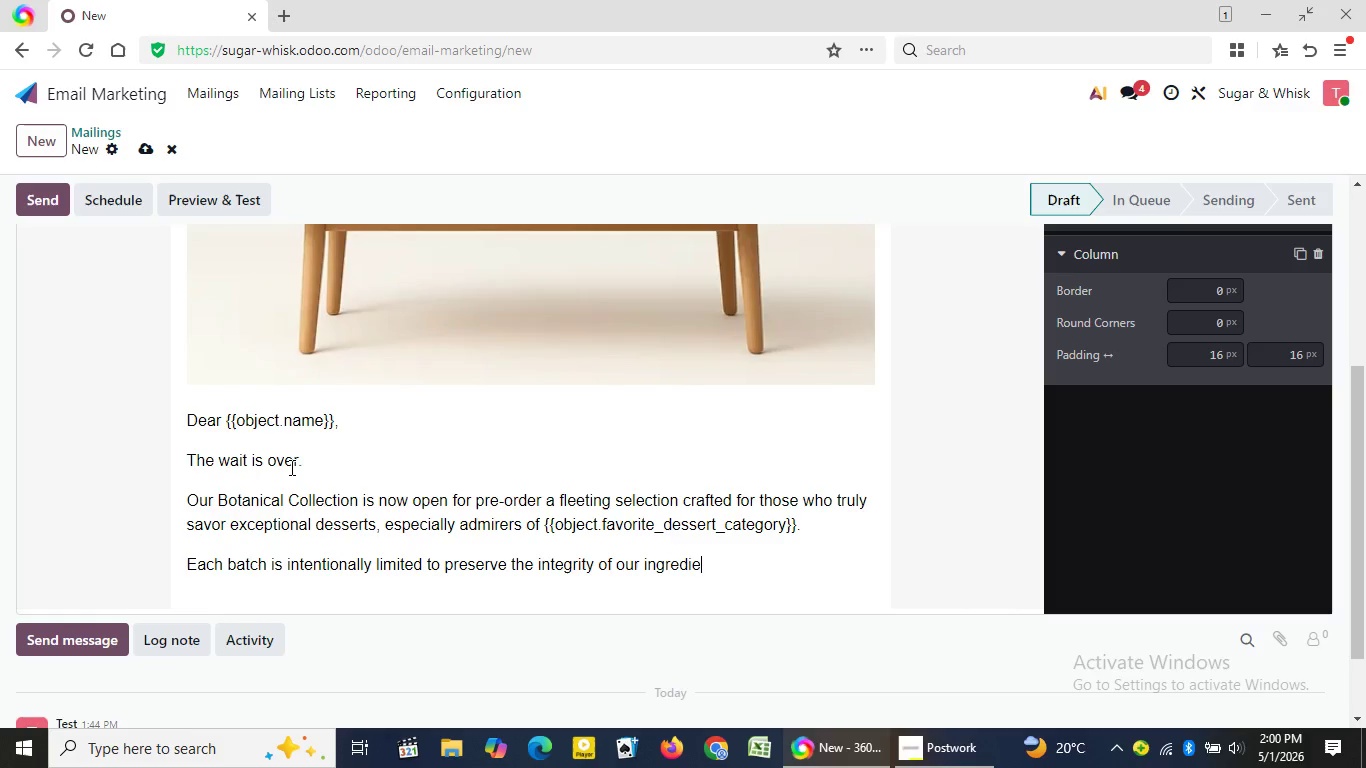 
type(nts and the precis)
 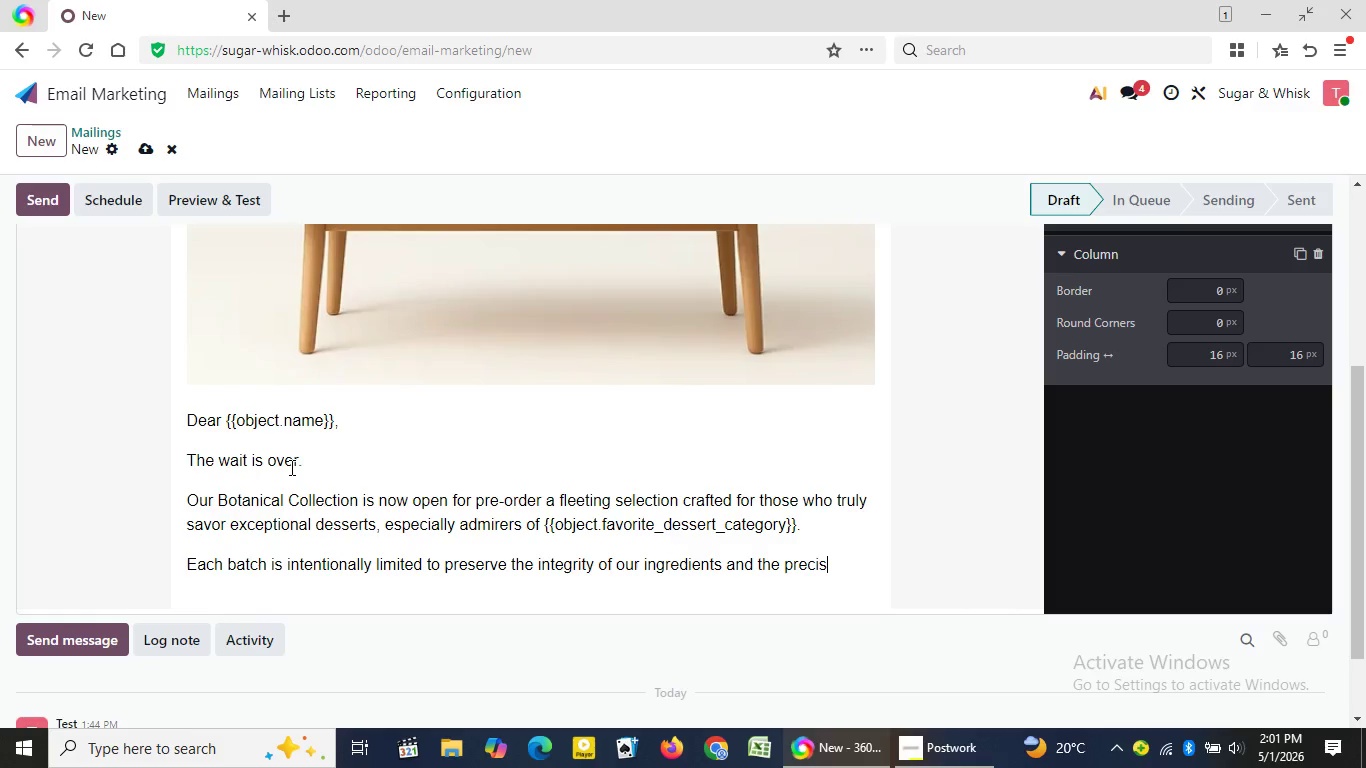 
type(ion of )
 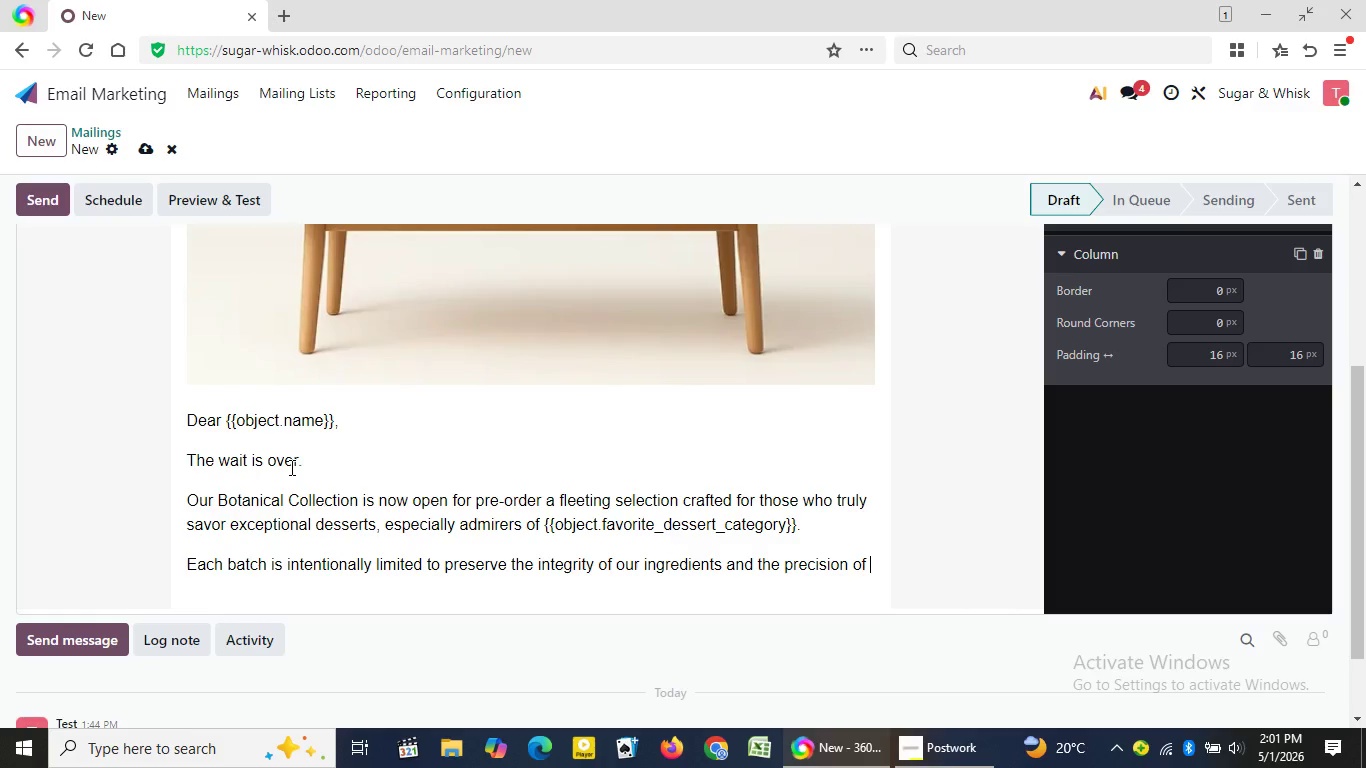 
type(our craft.)
 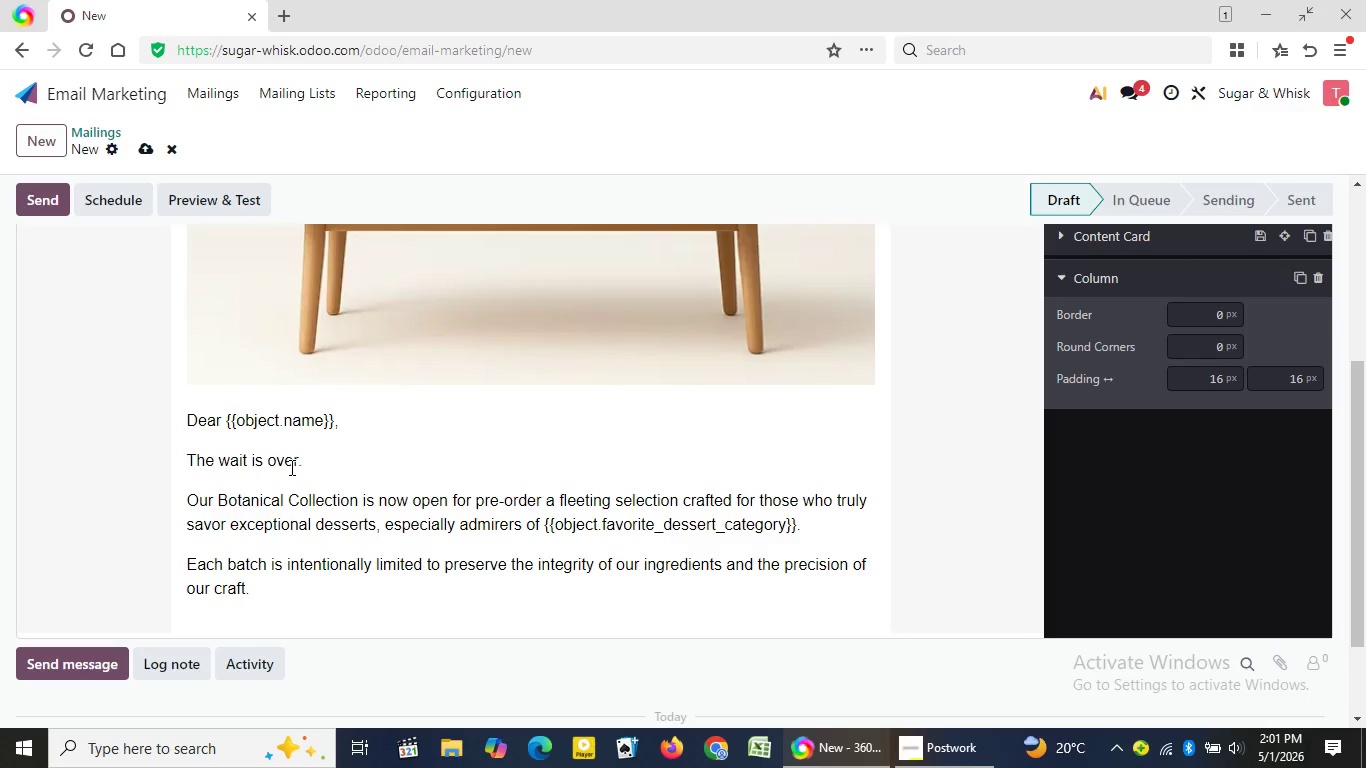 
wait(11.97)
 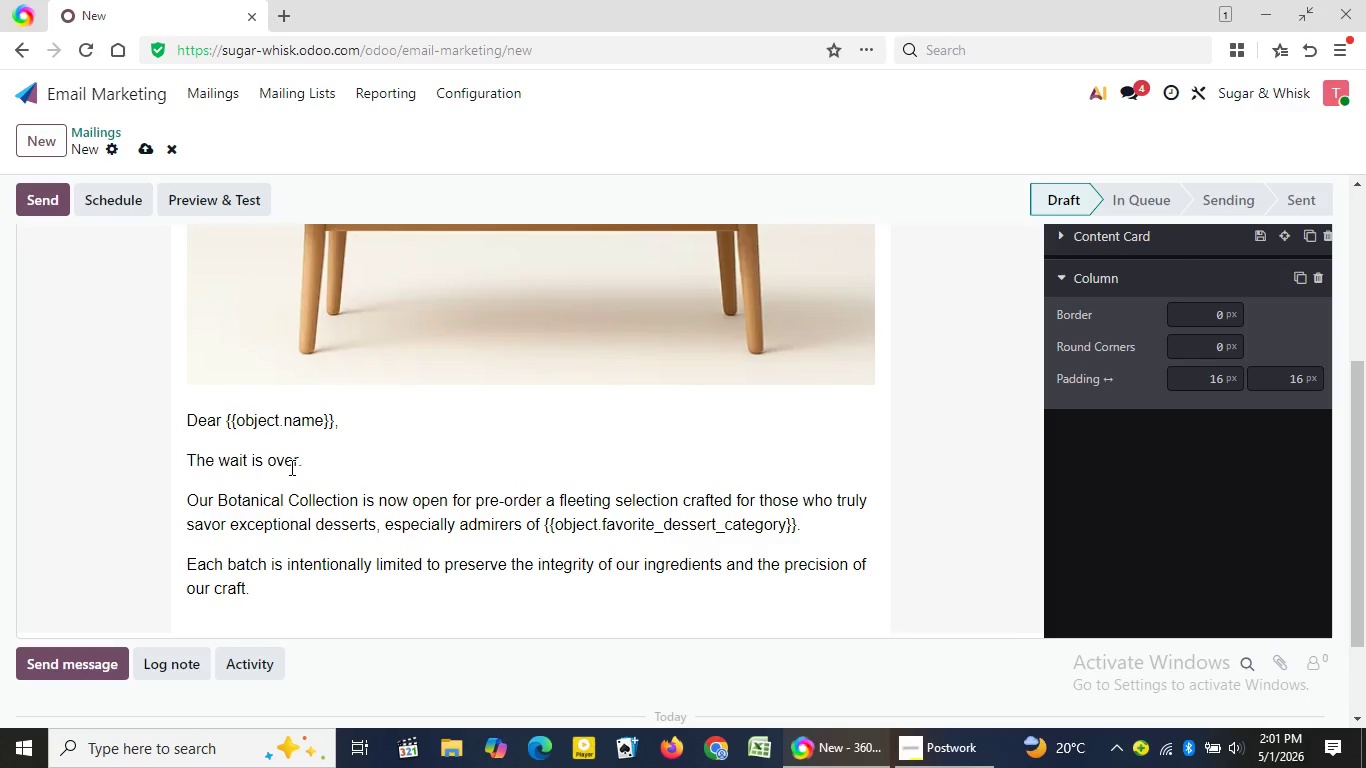 
key(Enter)
 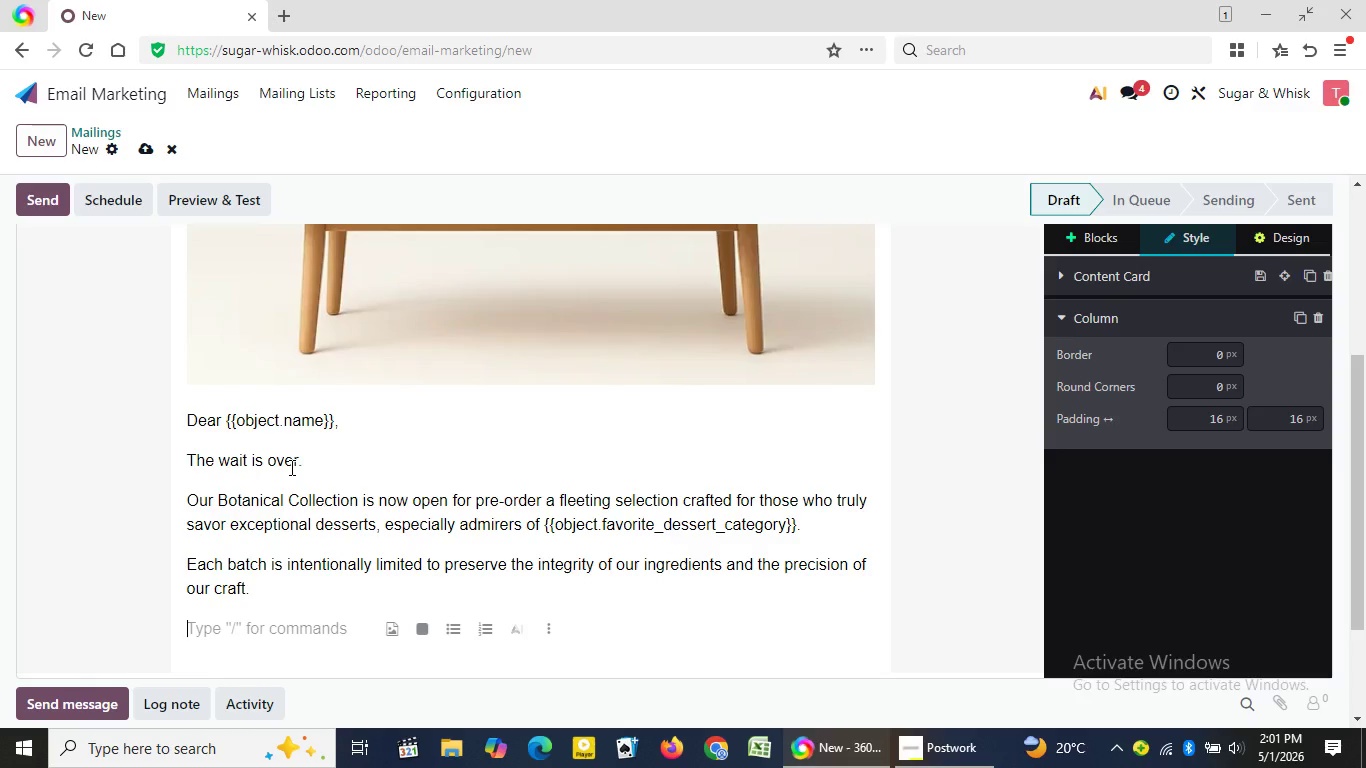 
type(Once they are gone, they will not return)
 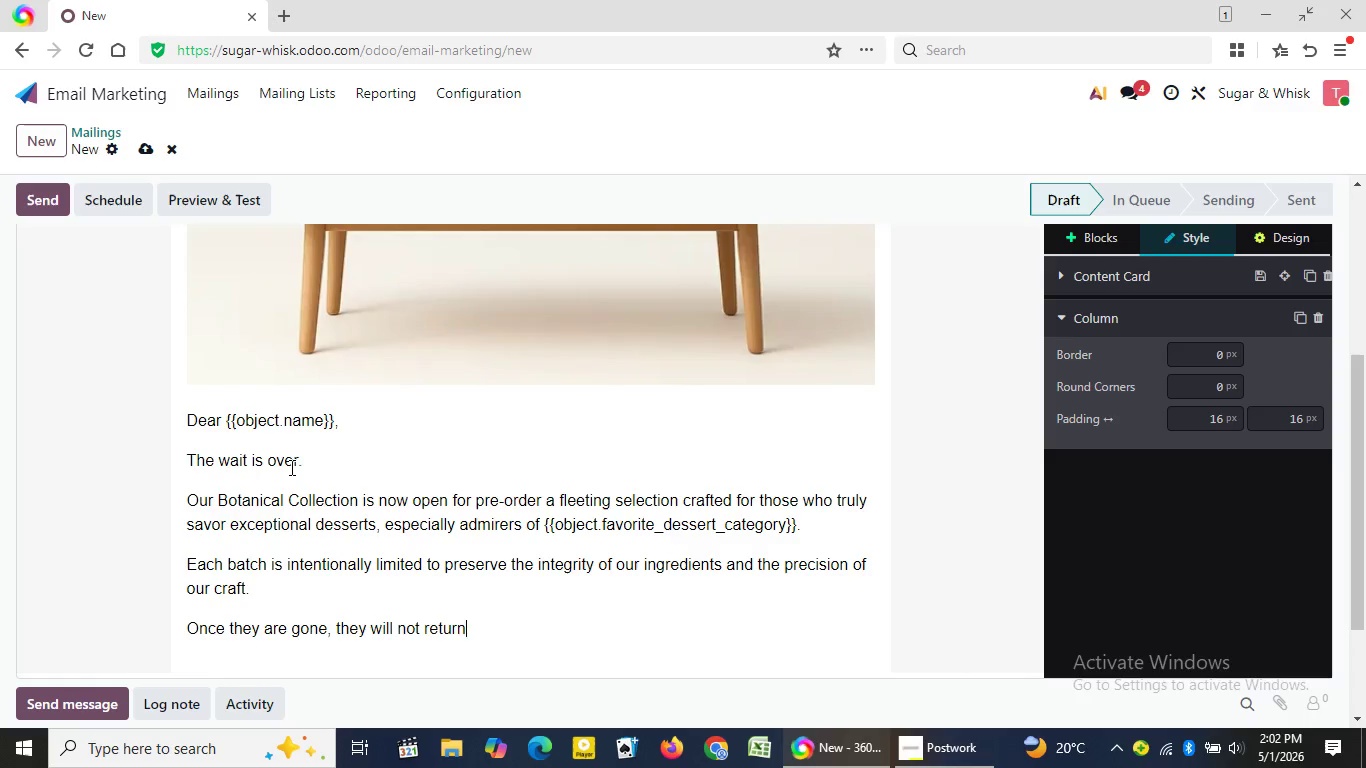 
type( this de)
key(Backspace)
key(Backspace)
type(season)
 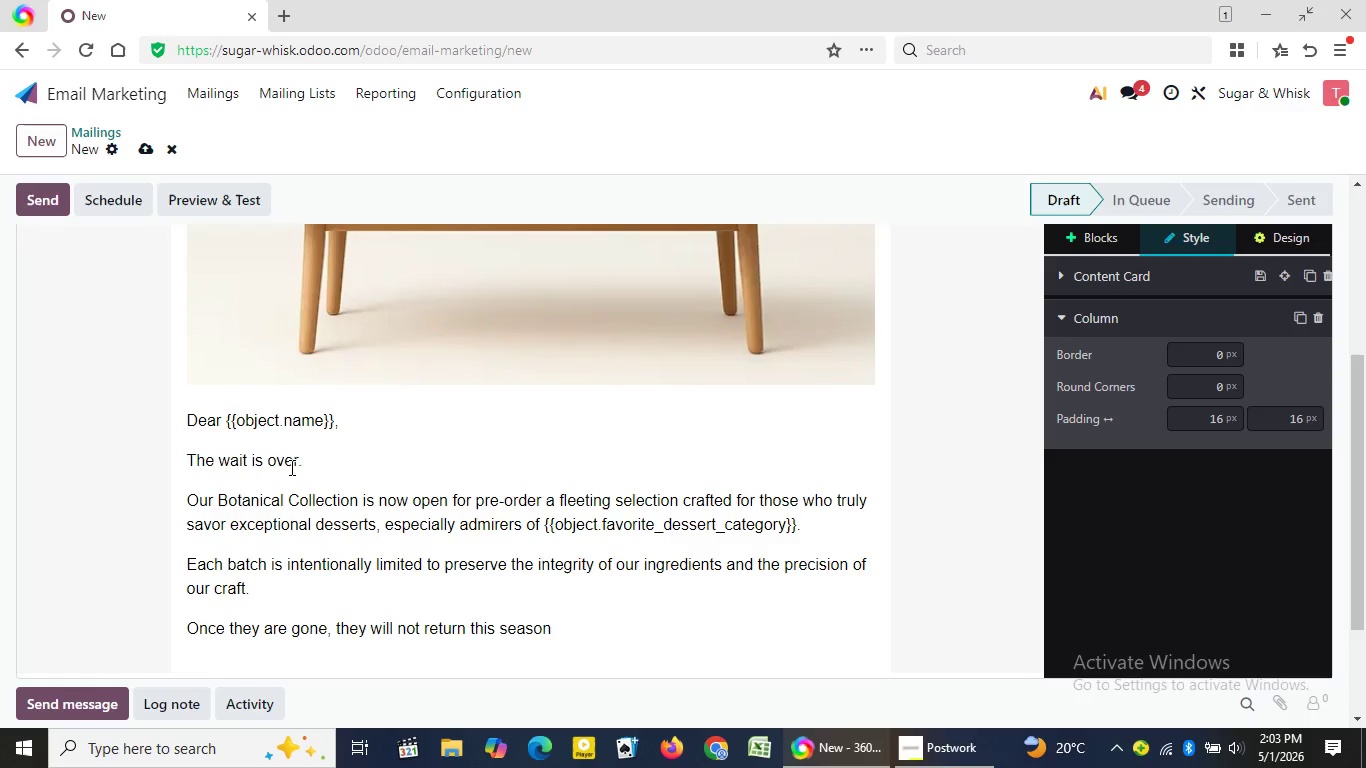 
wait(40.98)
 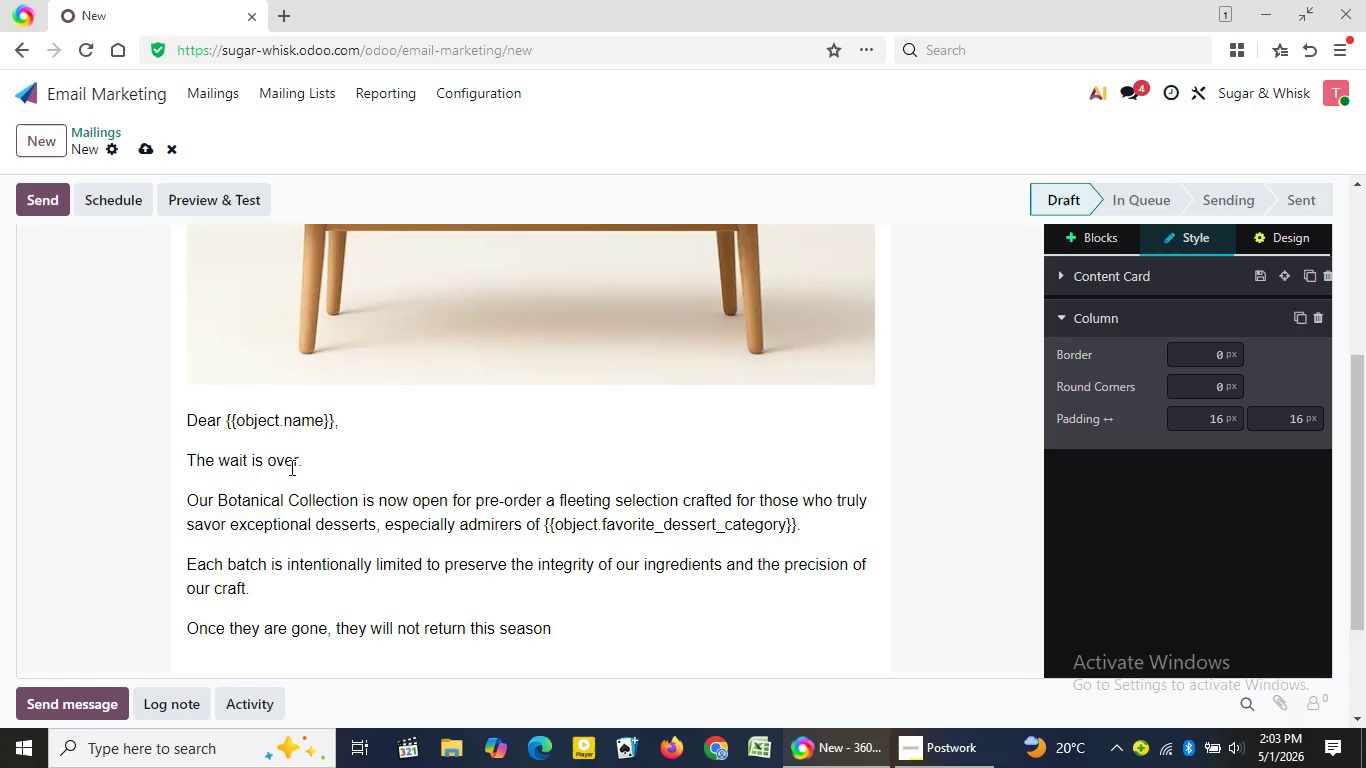 
key(Period)
 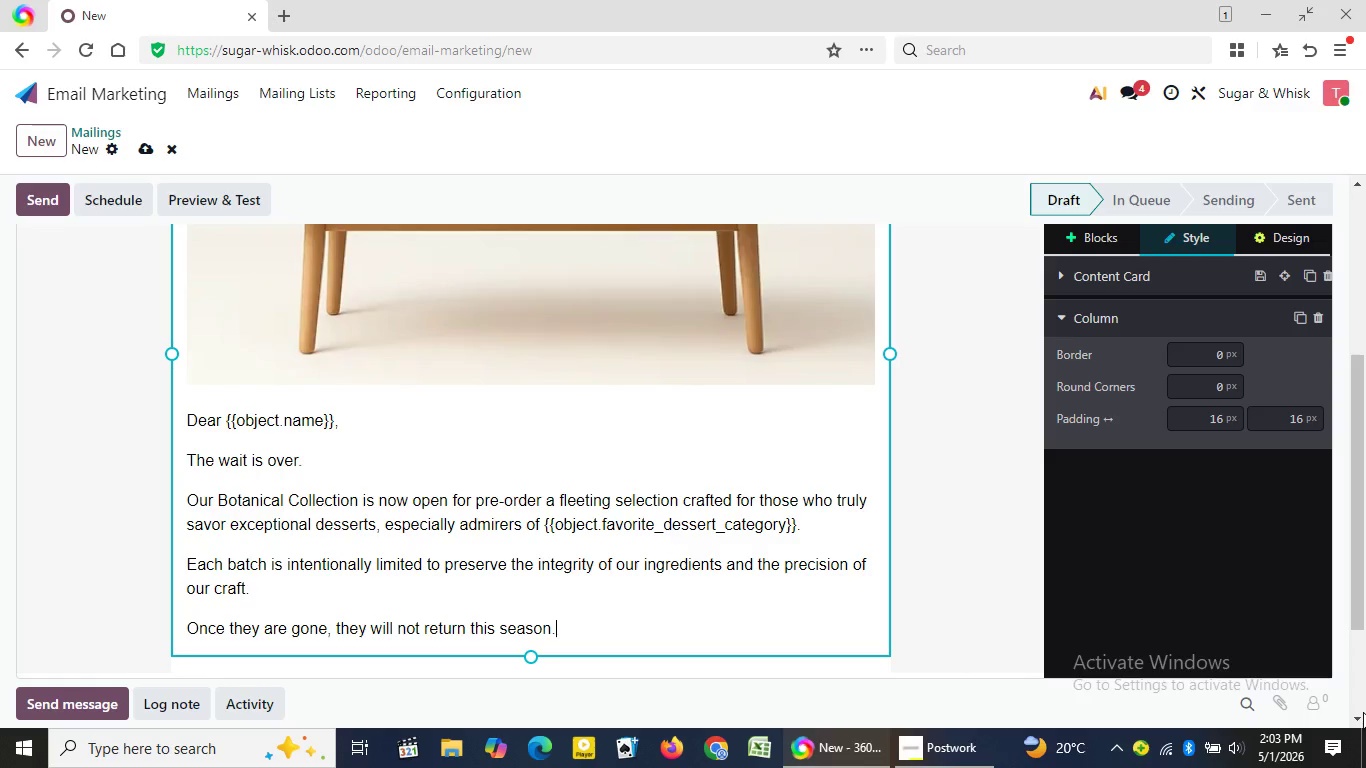 
wait(5.97)
 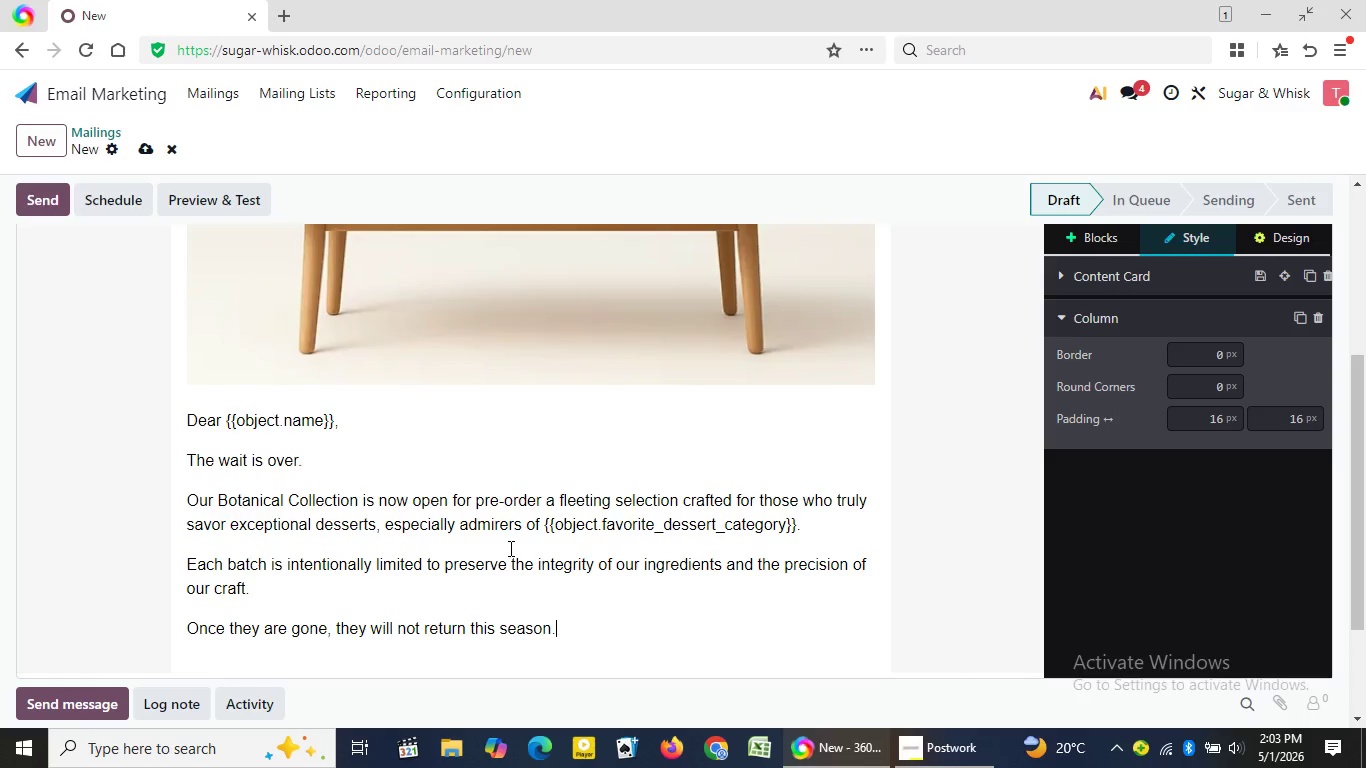 
double_click([1361, 713])
 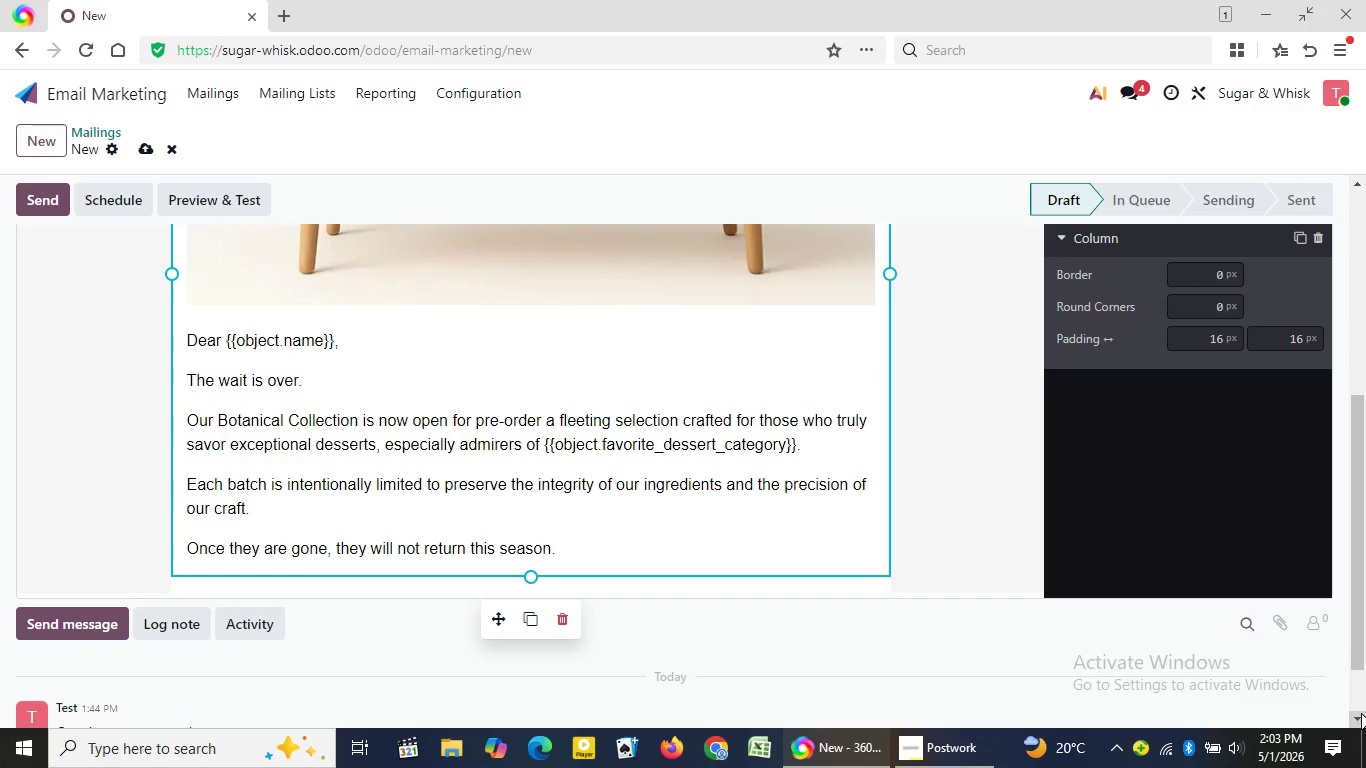 
key(Enter)
 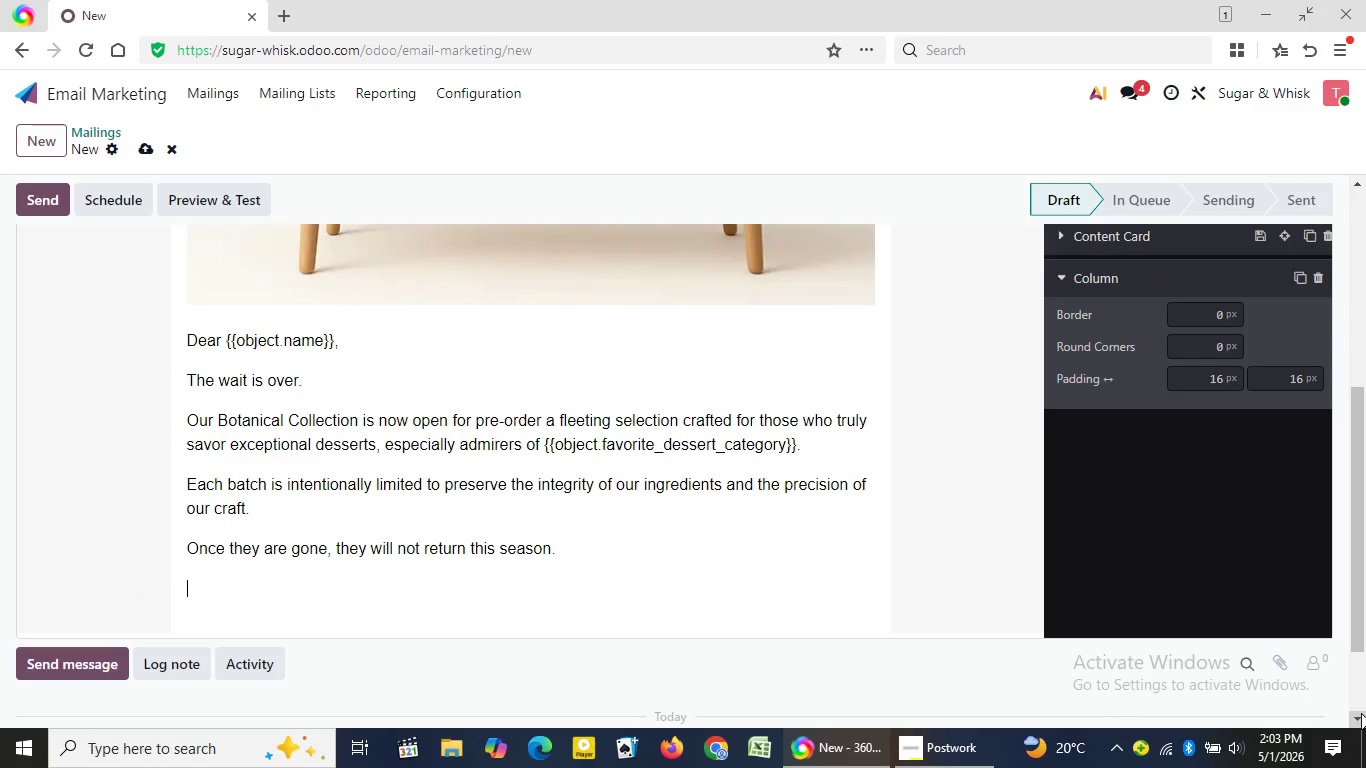 
key(Slash)
 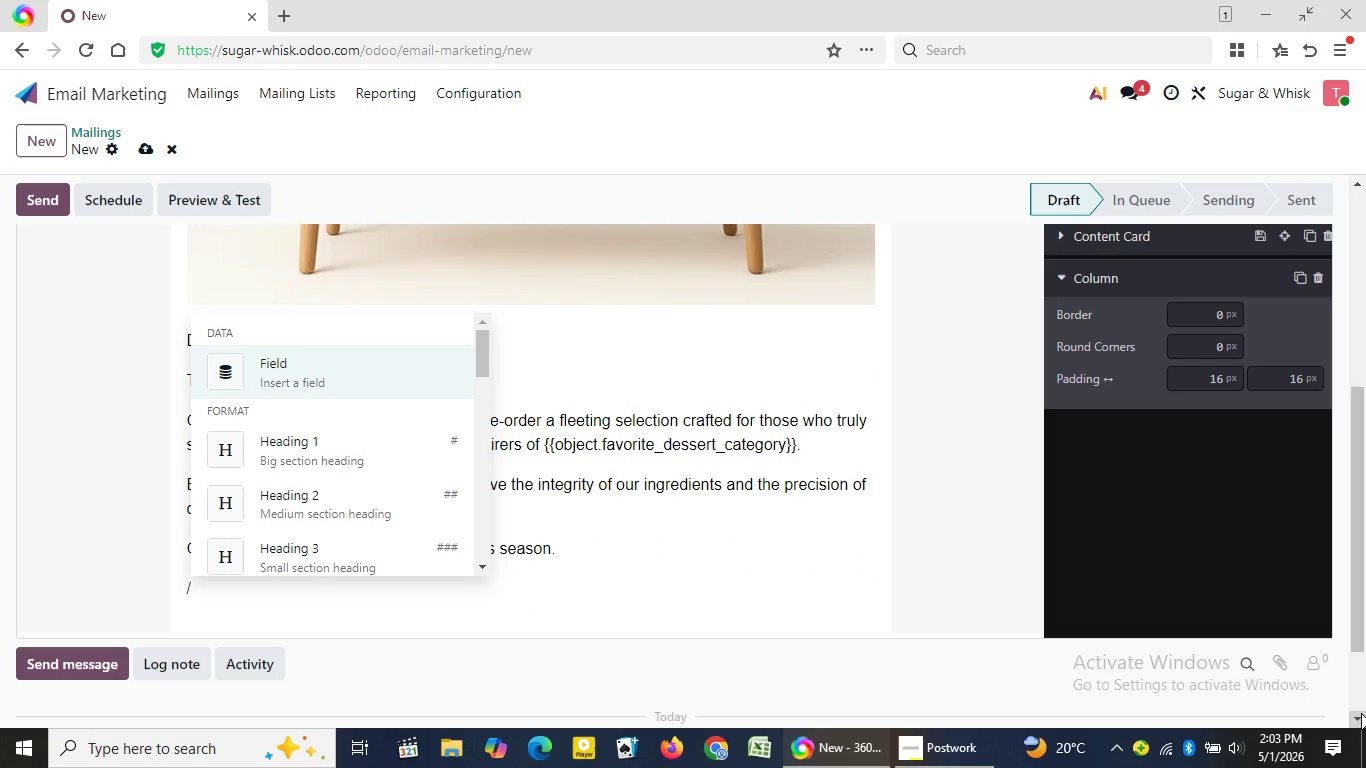 
key(B)
 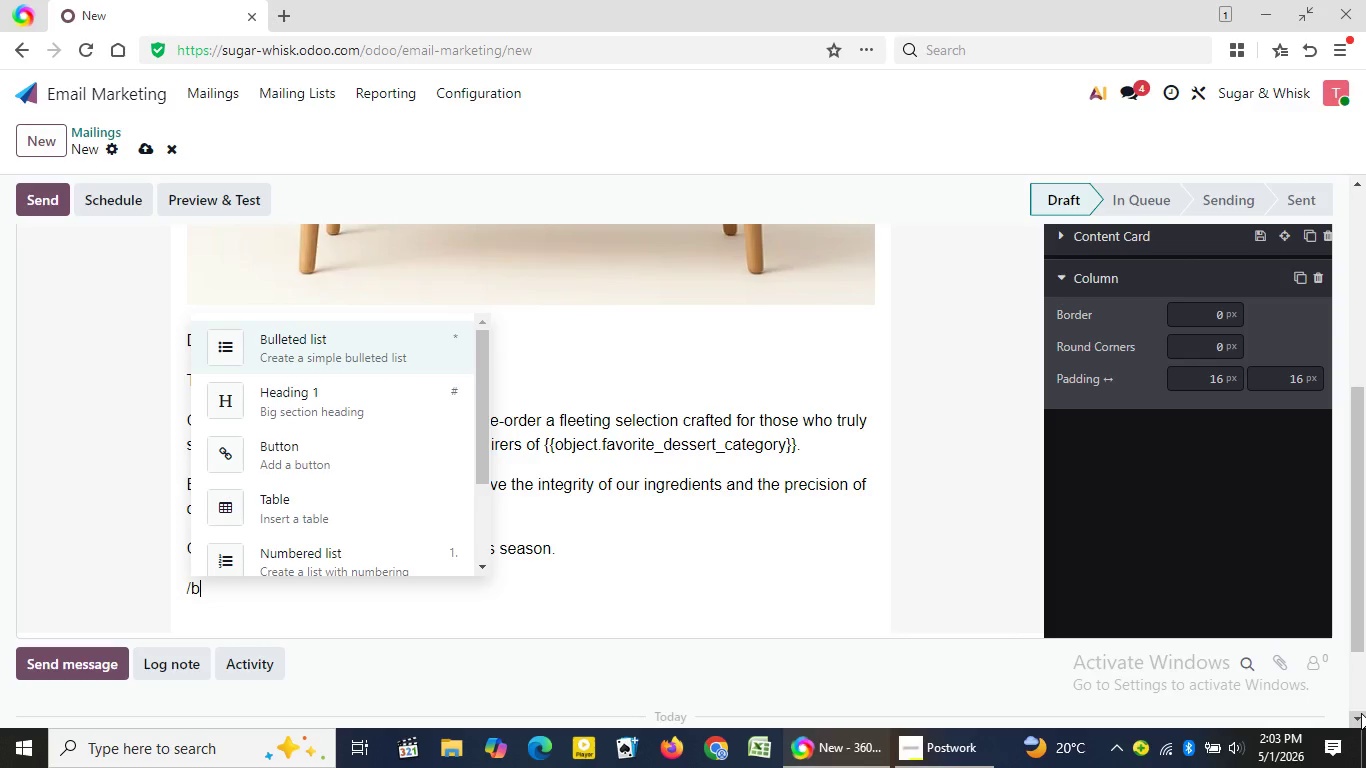 
key(Enter)
 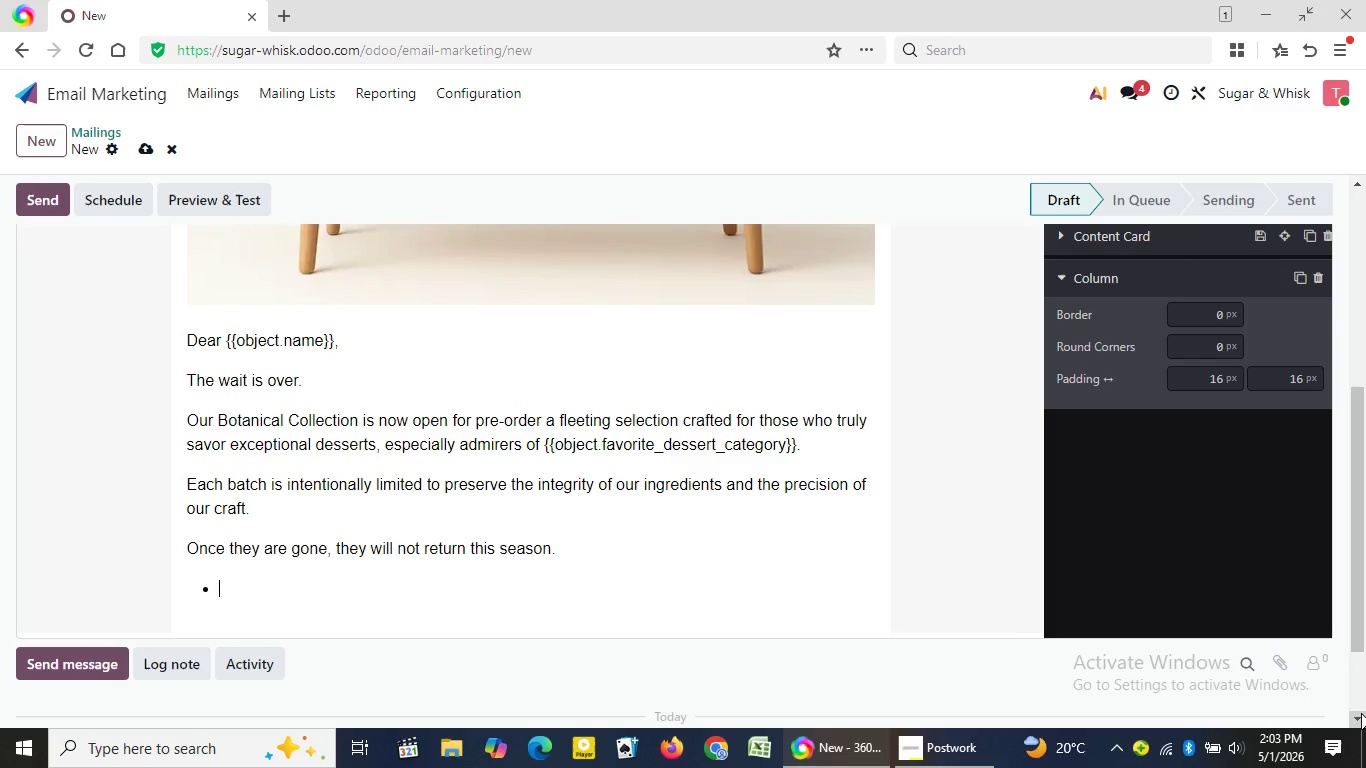 
type(Laven)
 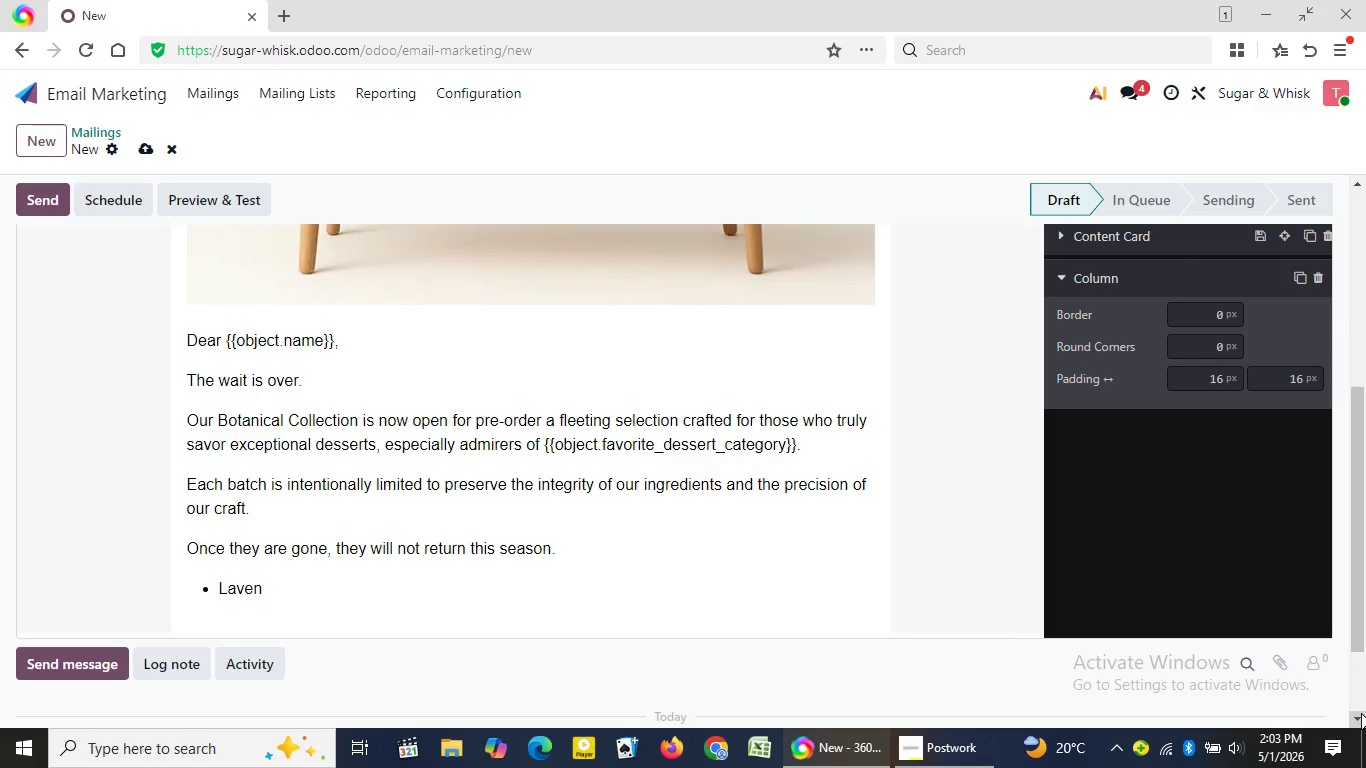 
type(der)
 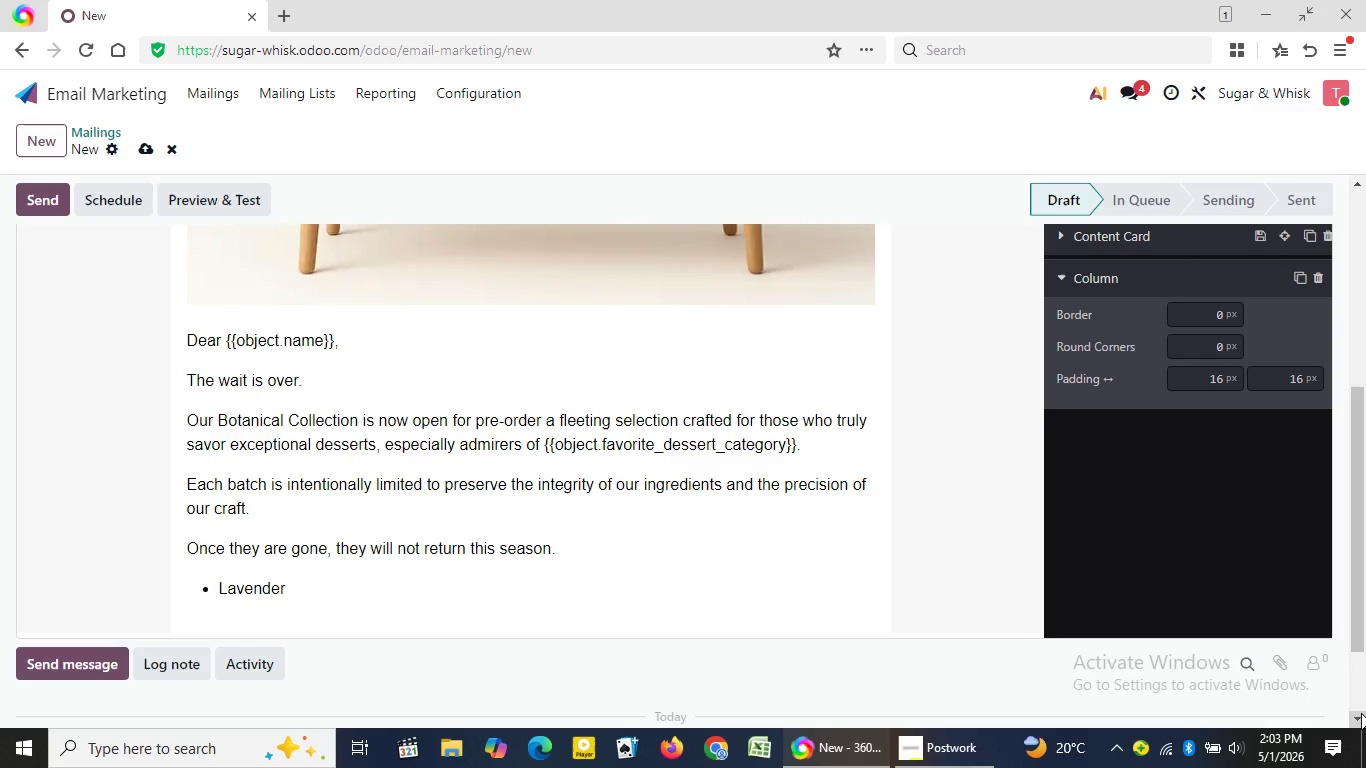 
type(-Honey Ta)
 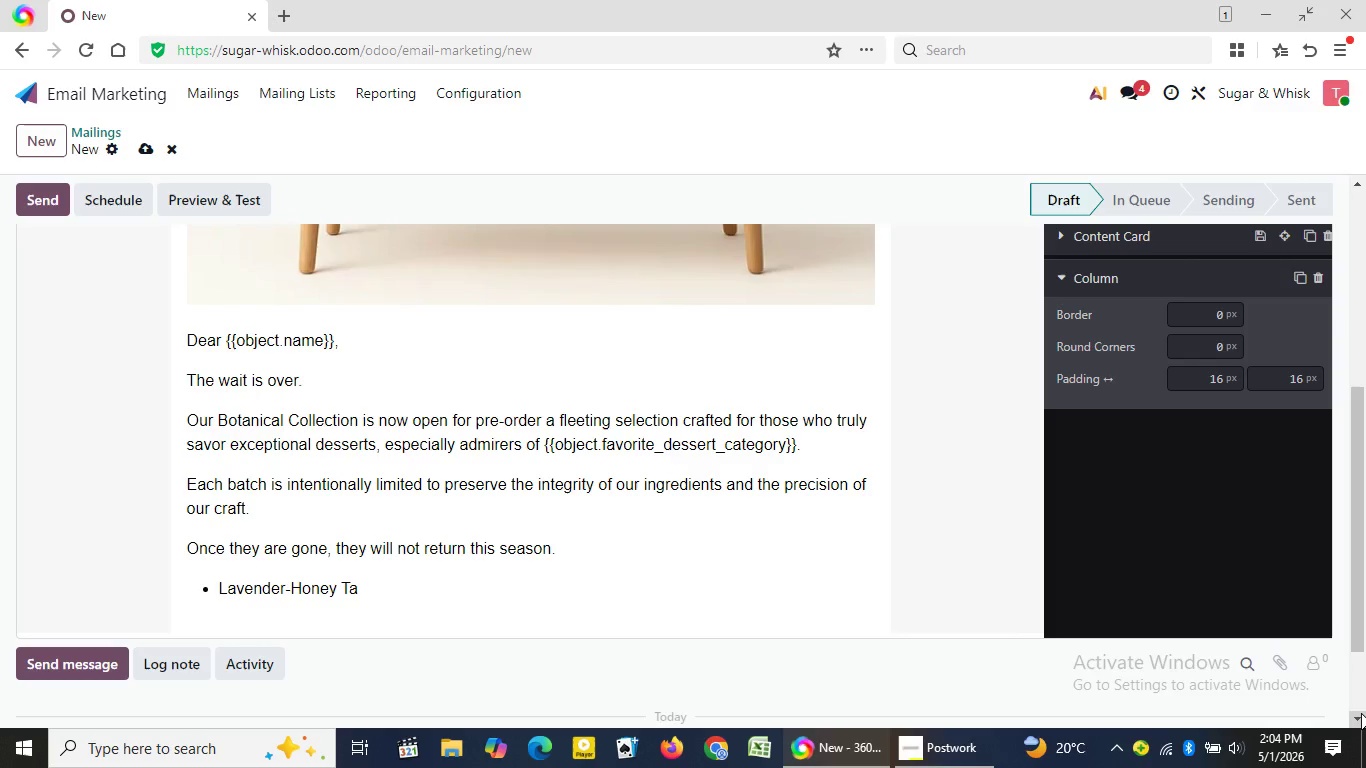 
type(rts)
 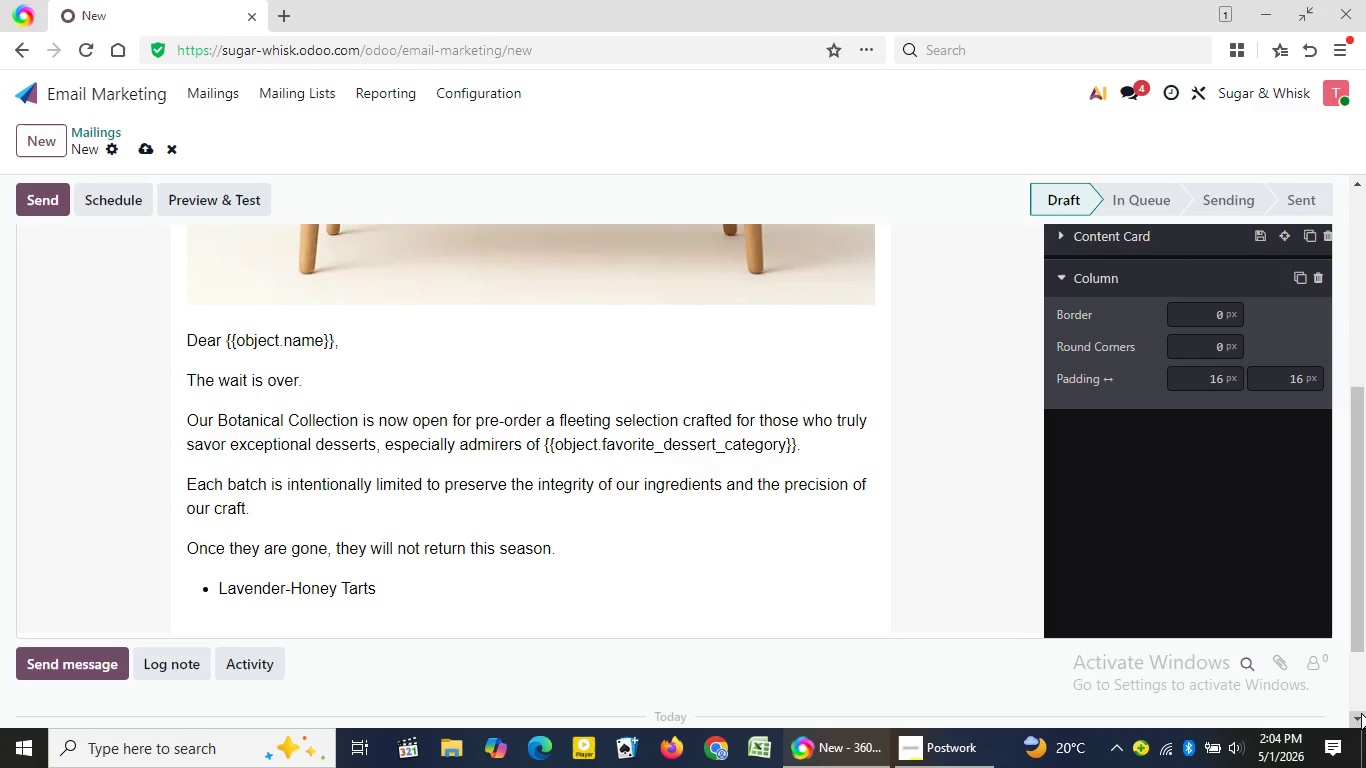 
key(Enter)
 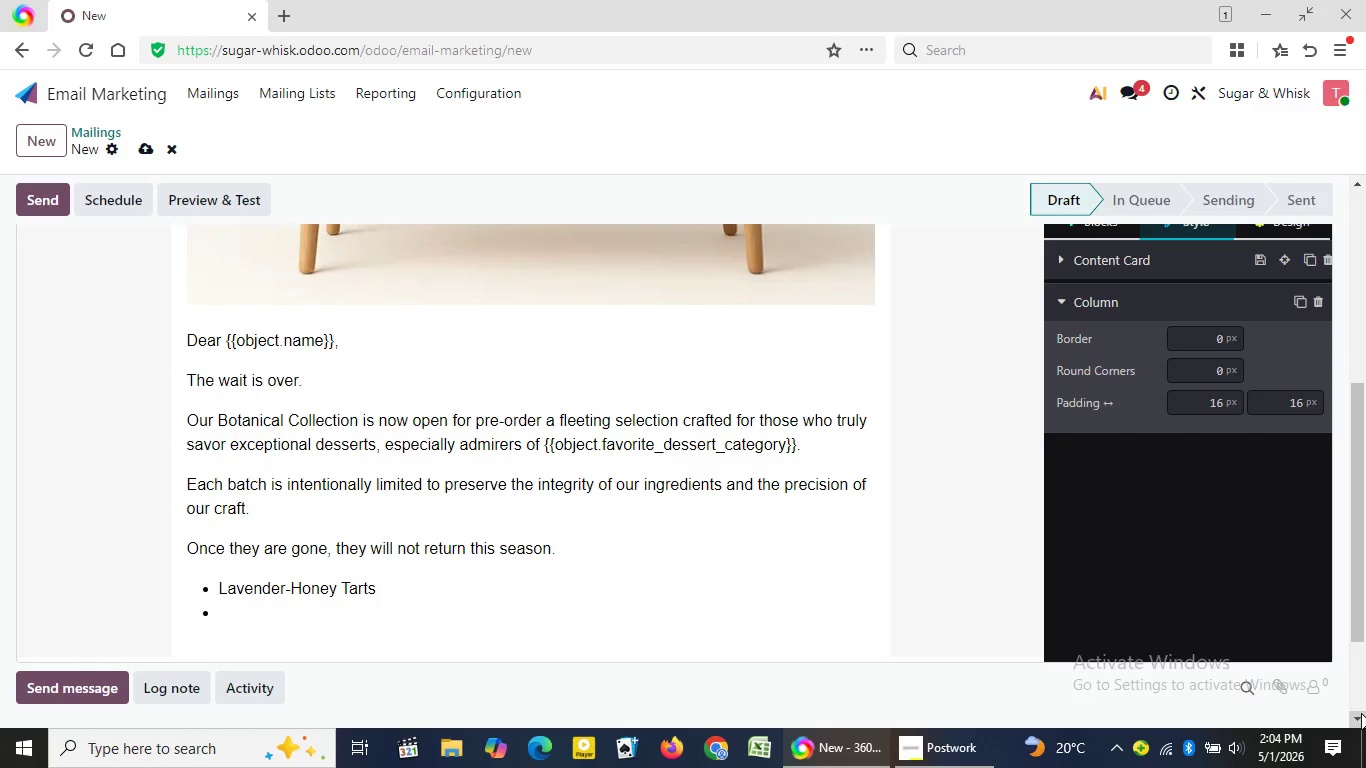 
type(Rosewat)
 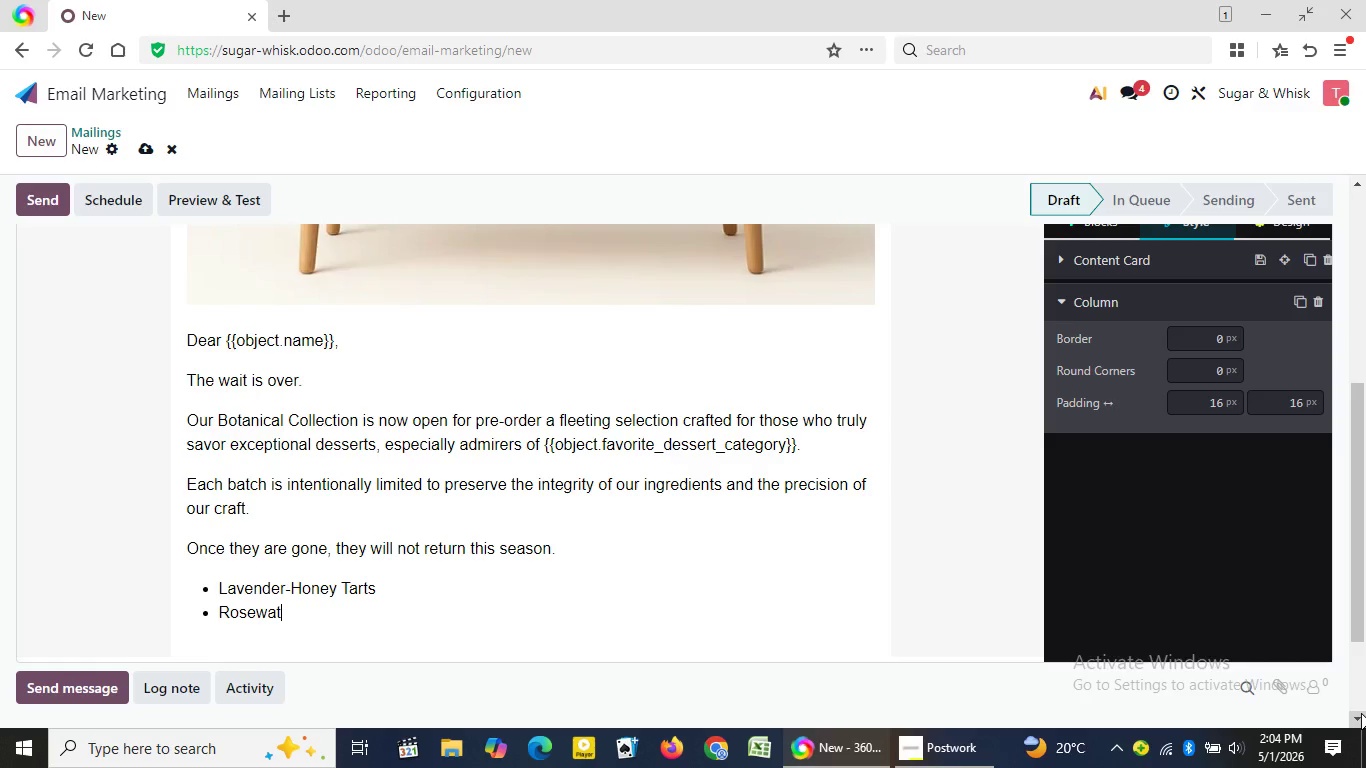 
type(er Macarons)
 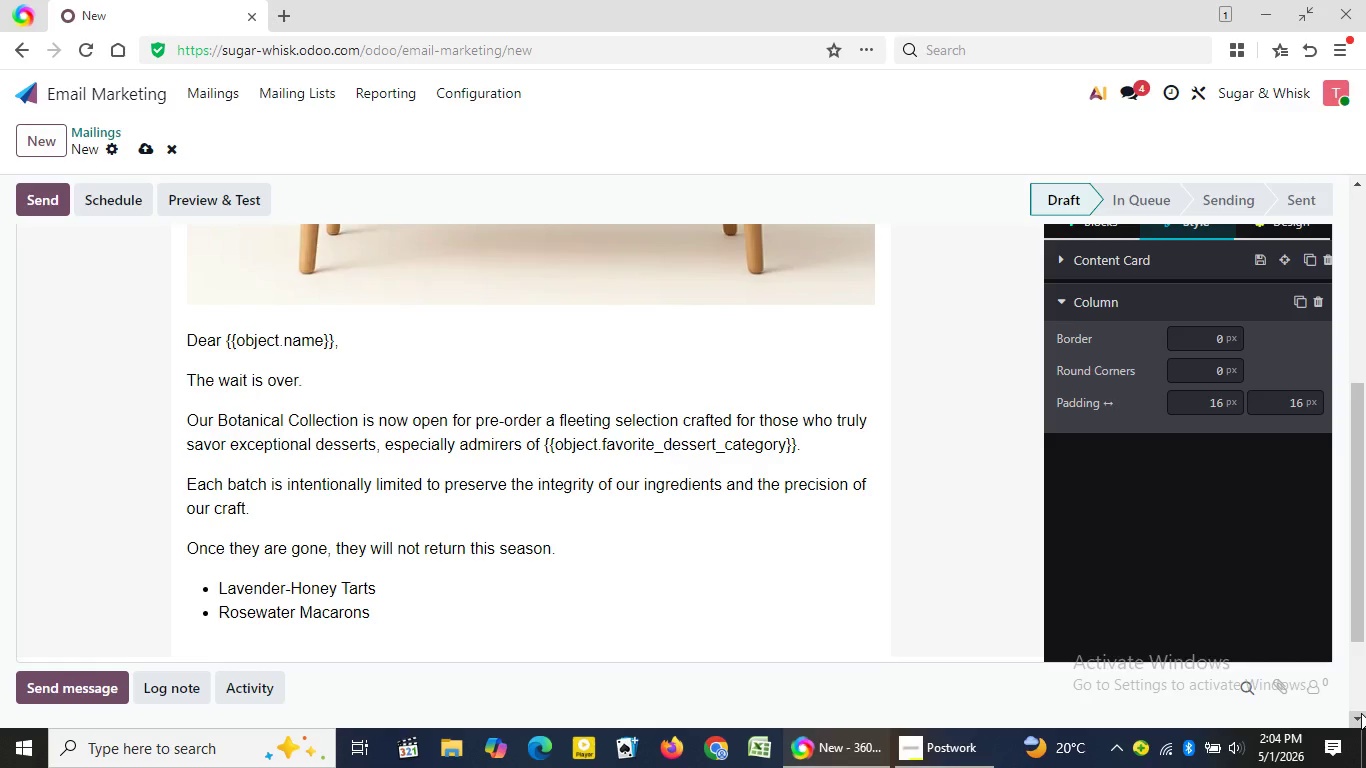 
wait(38.56)
 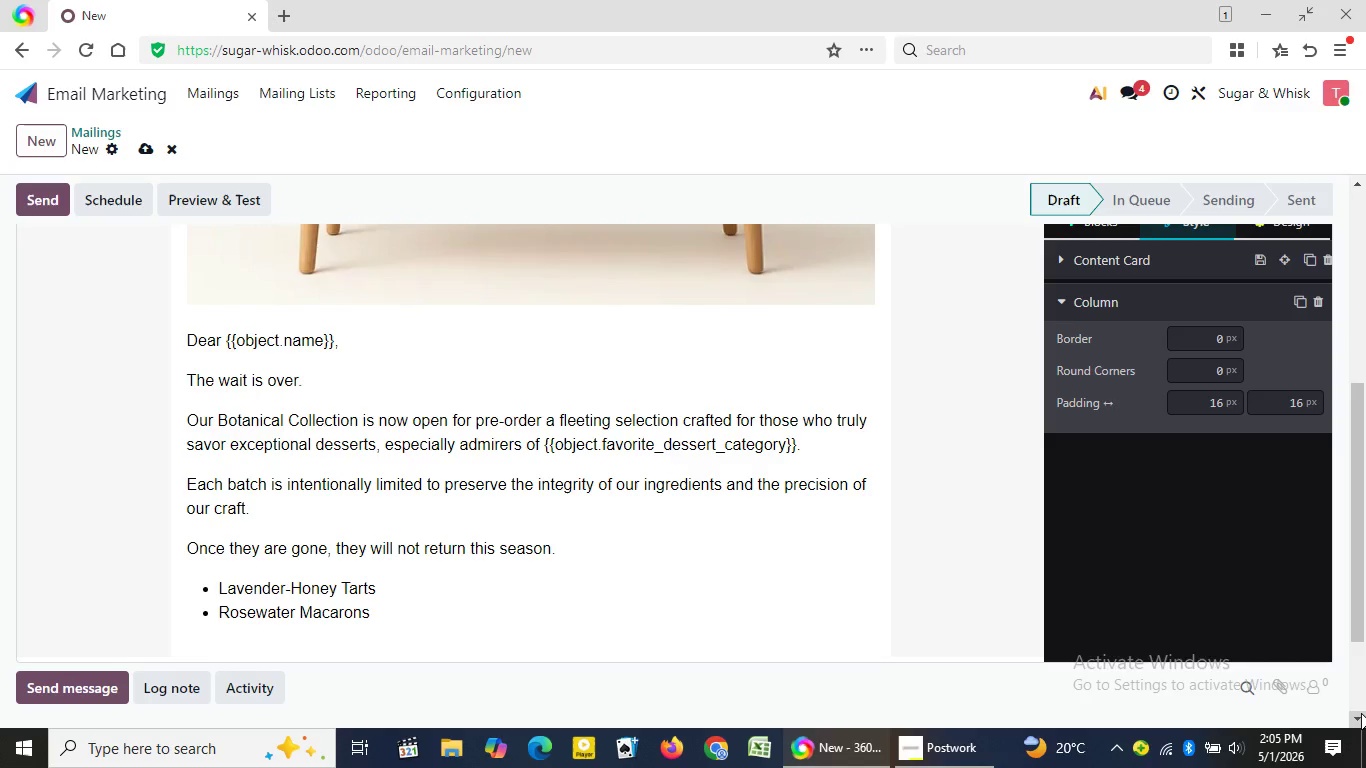 
key(Enter)
 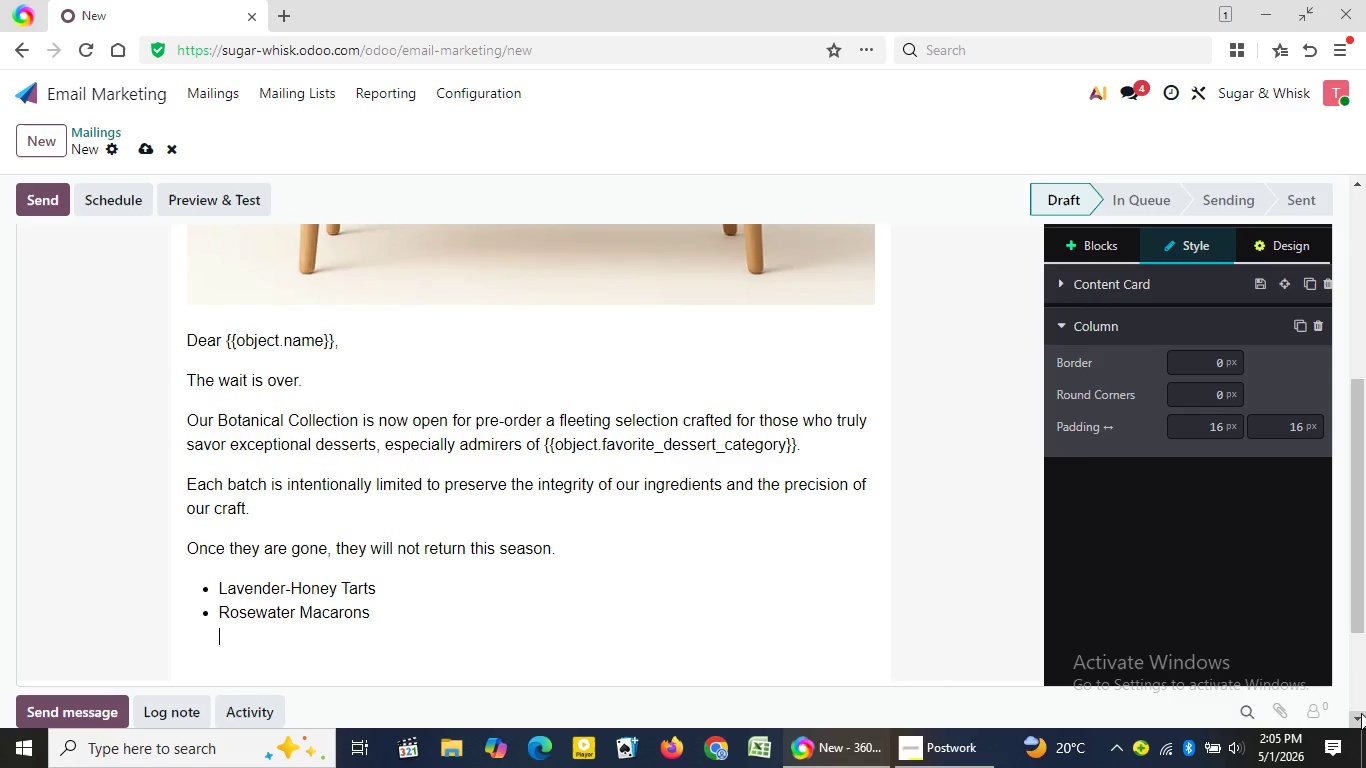 
key(Backspace)
 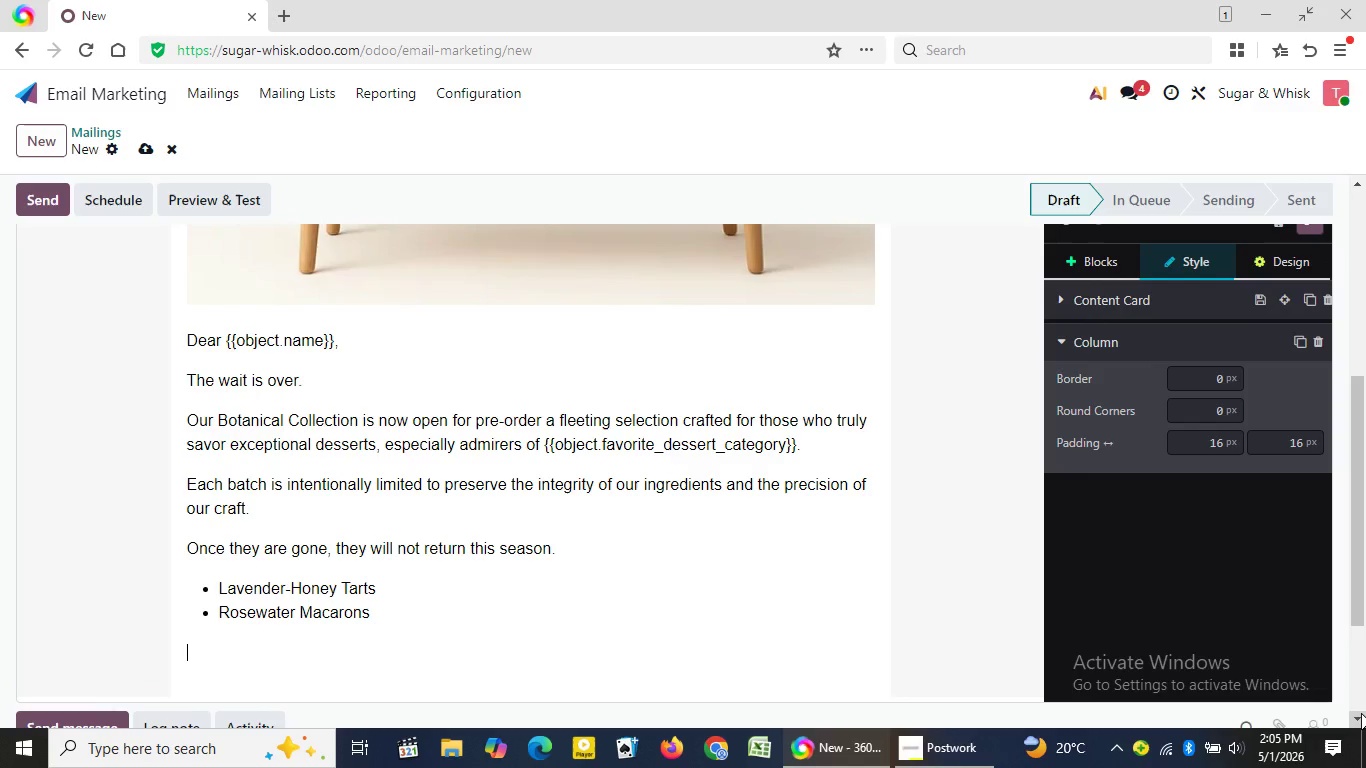 
key(Backspace)
 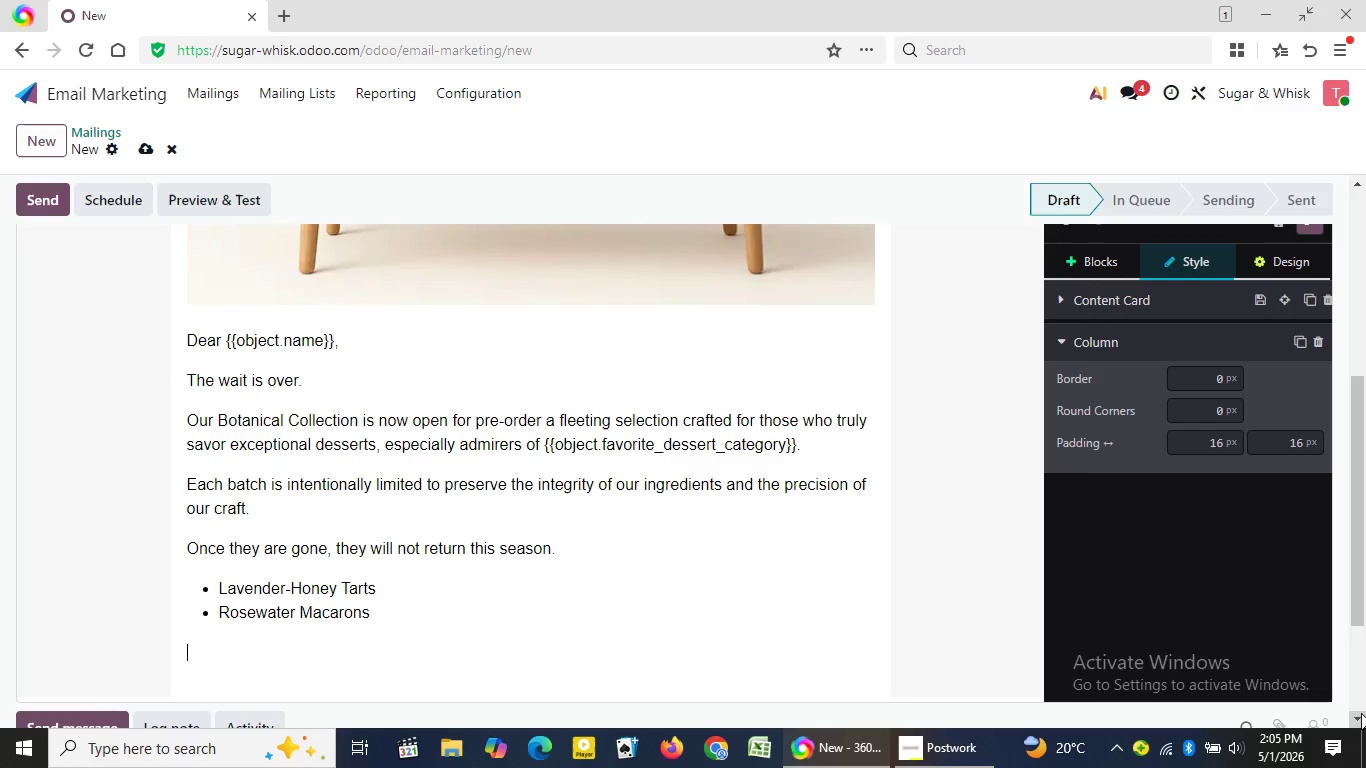 
type(This is your moment to)
 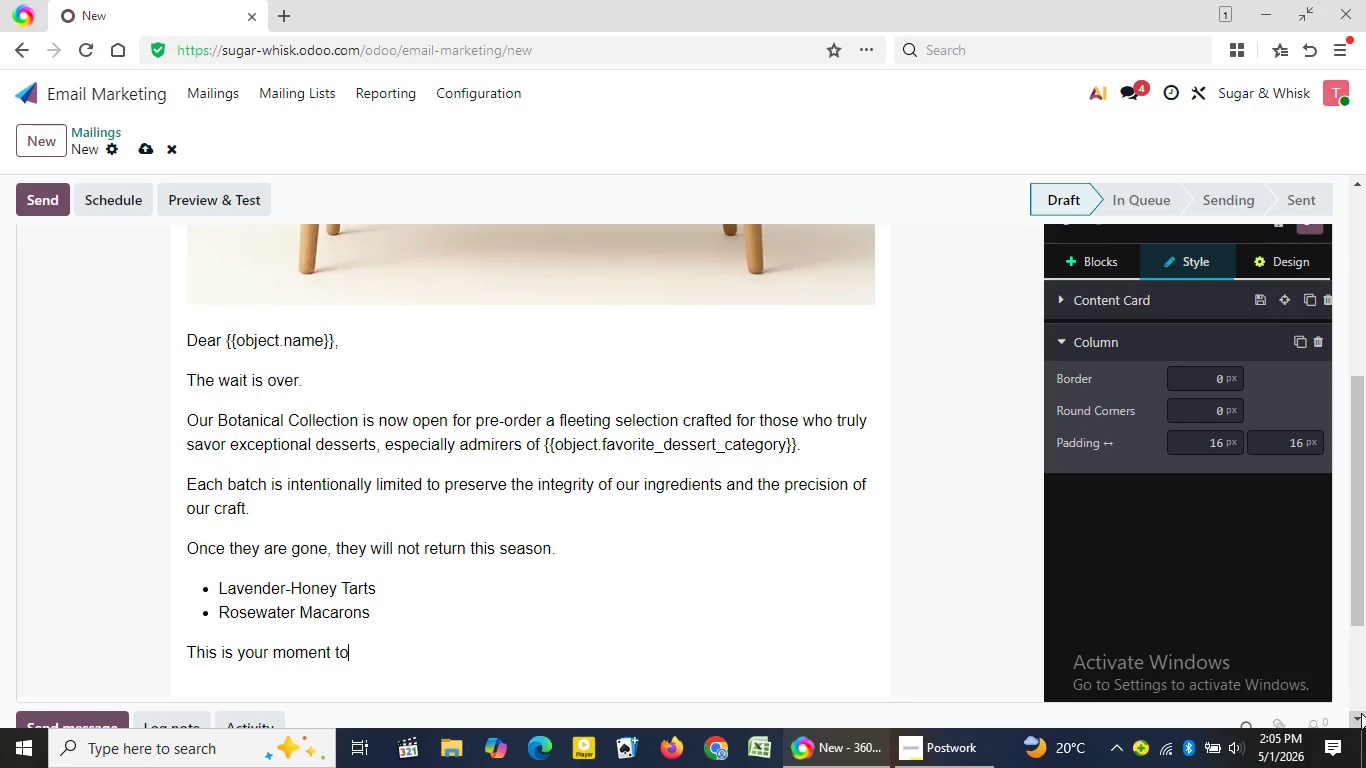 
type( indulge in)
 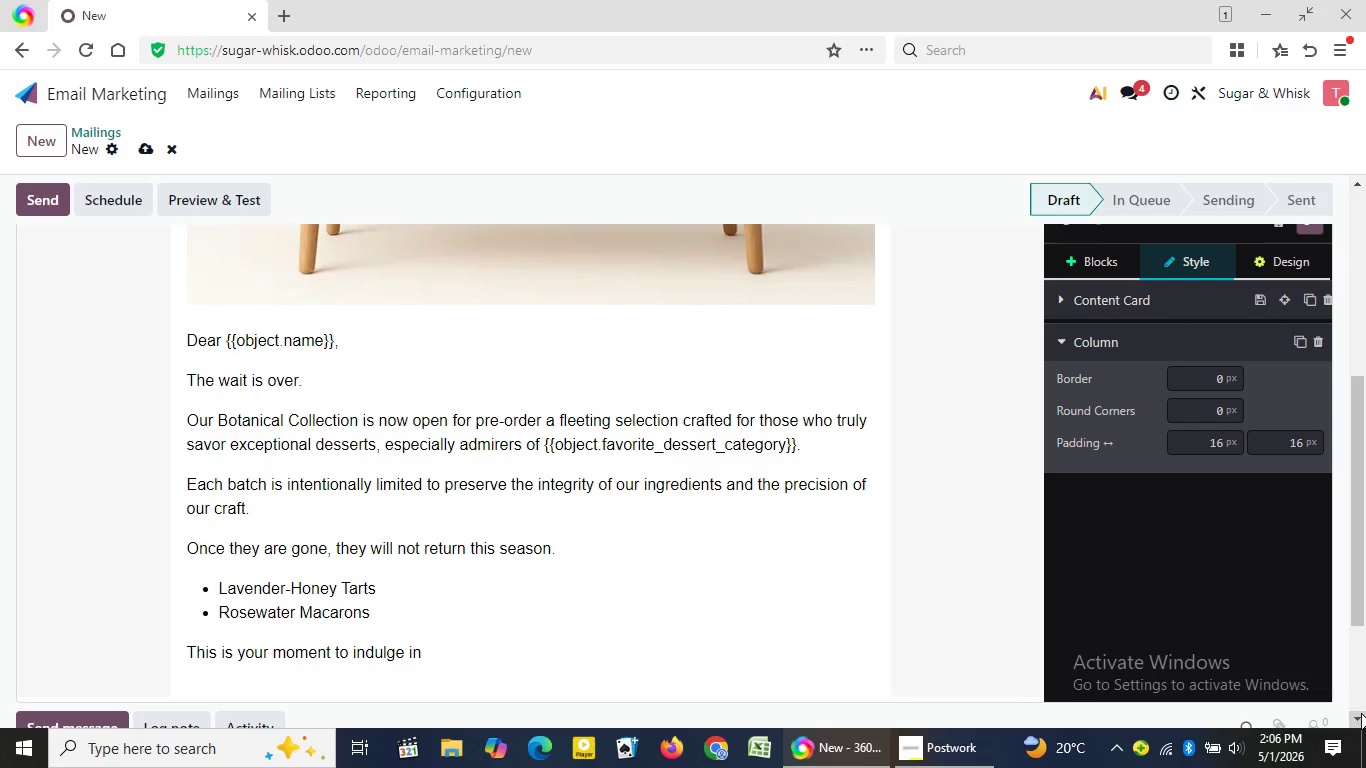 
type( some)
 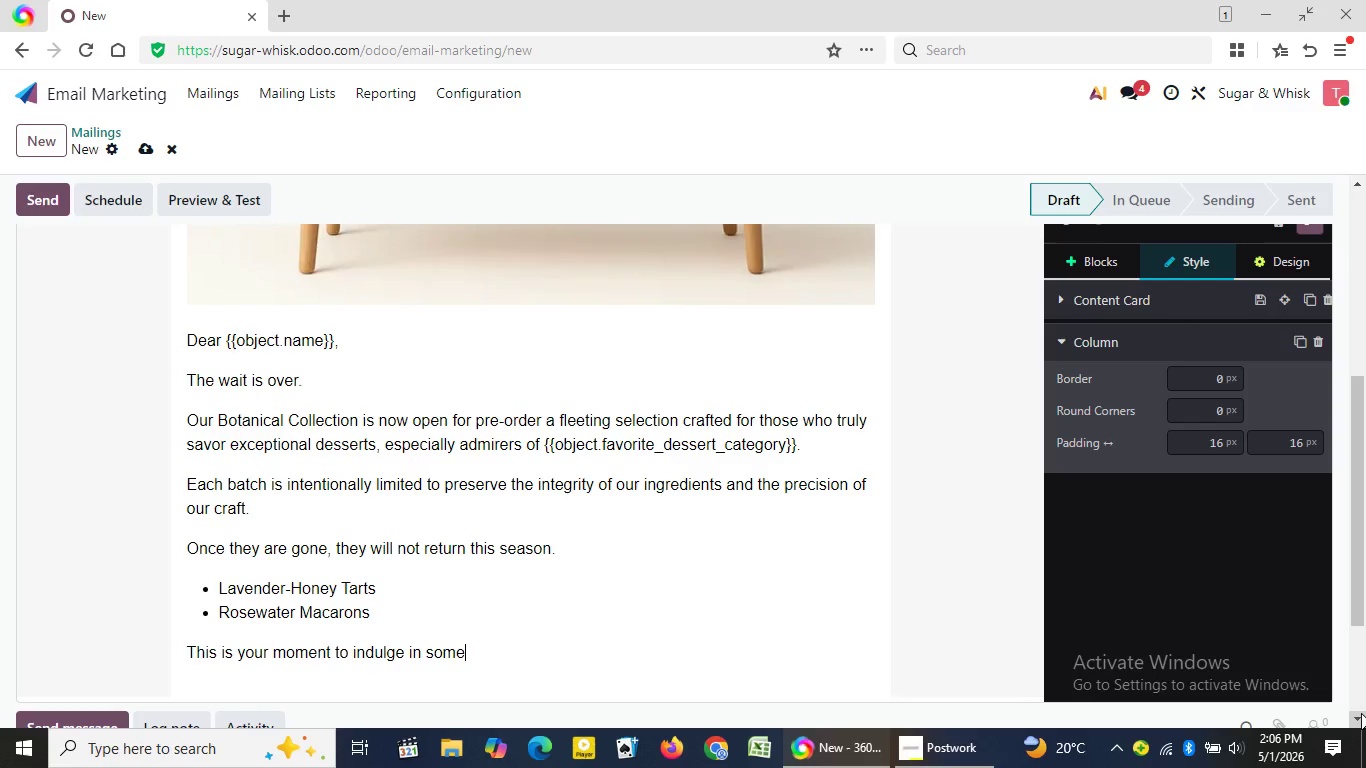 
type(thing rare, refined, and unmist)
 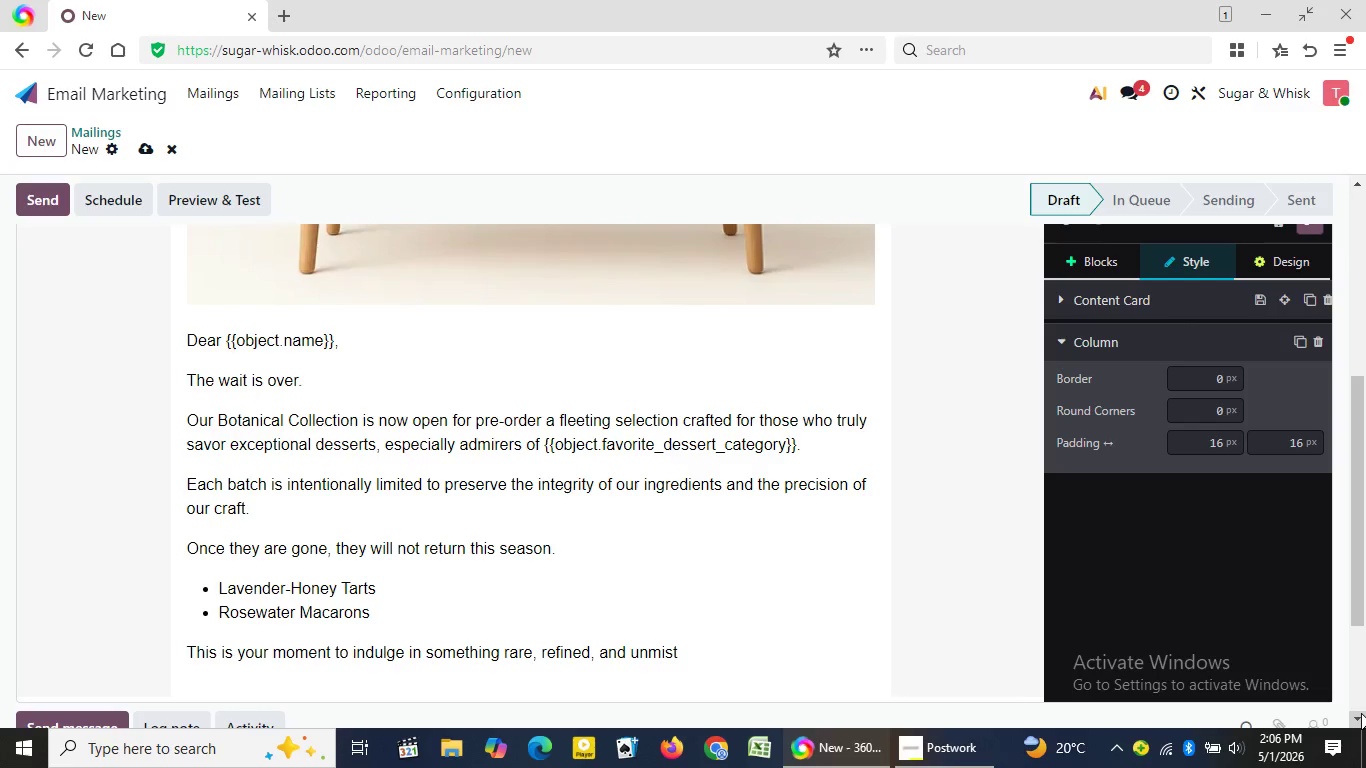 
wait(6.48)
 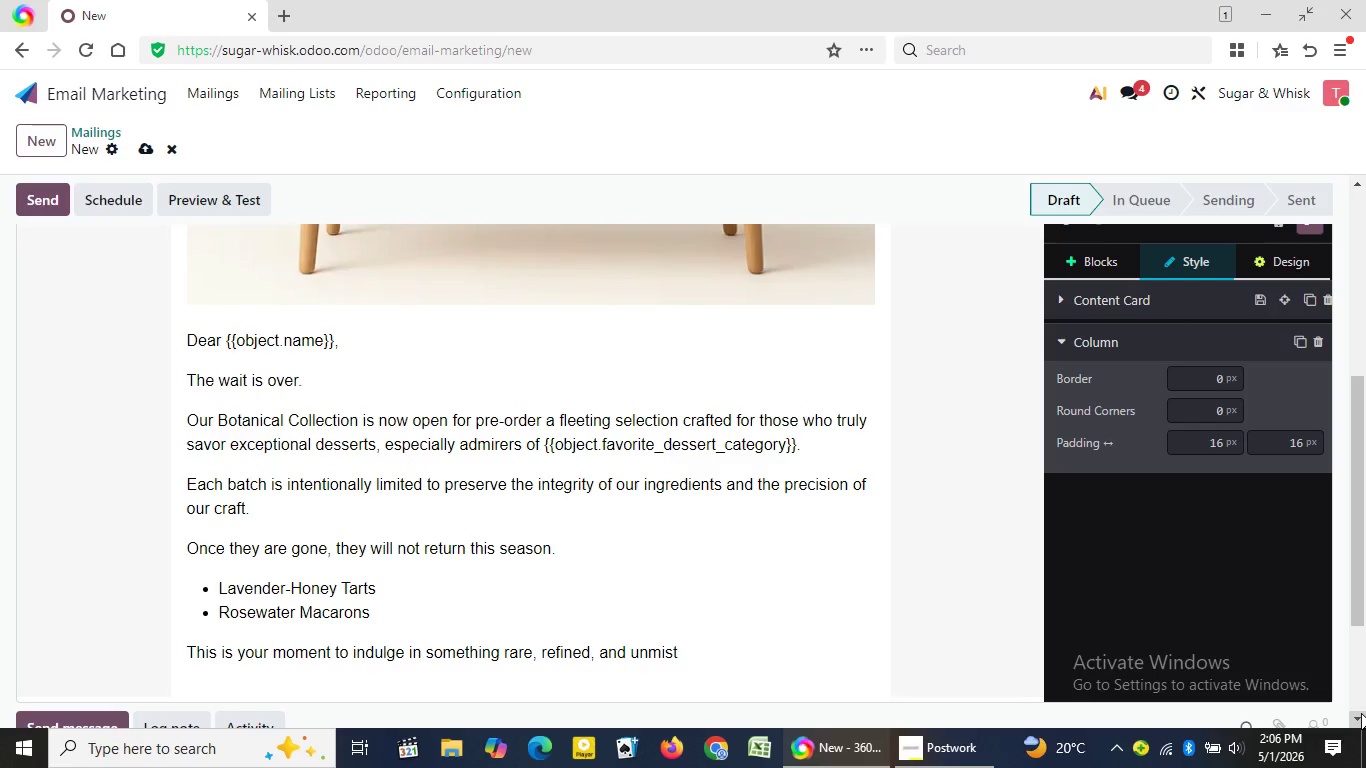 
type(ak)
 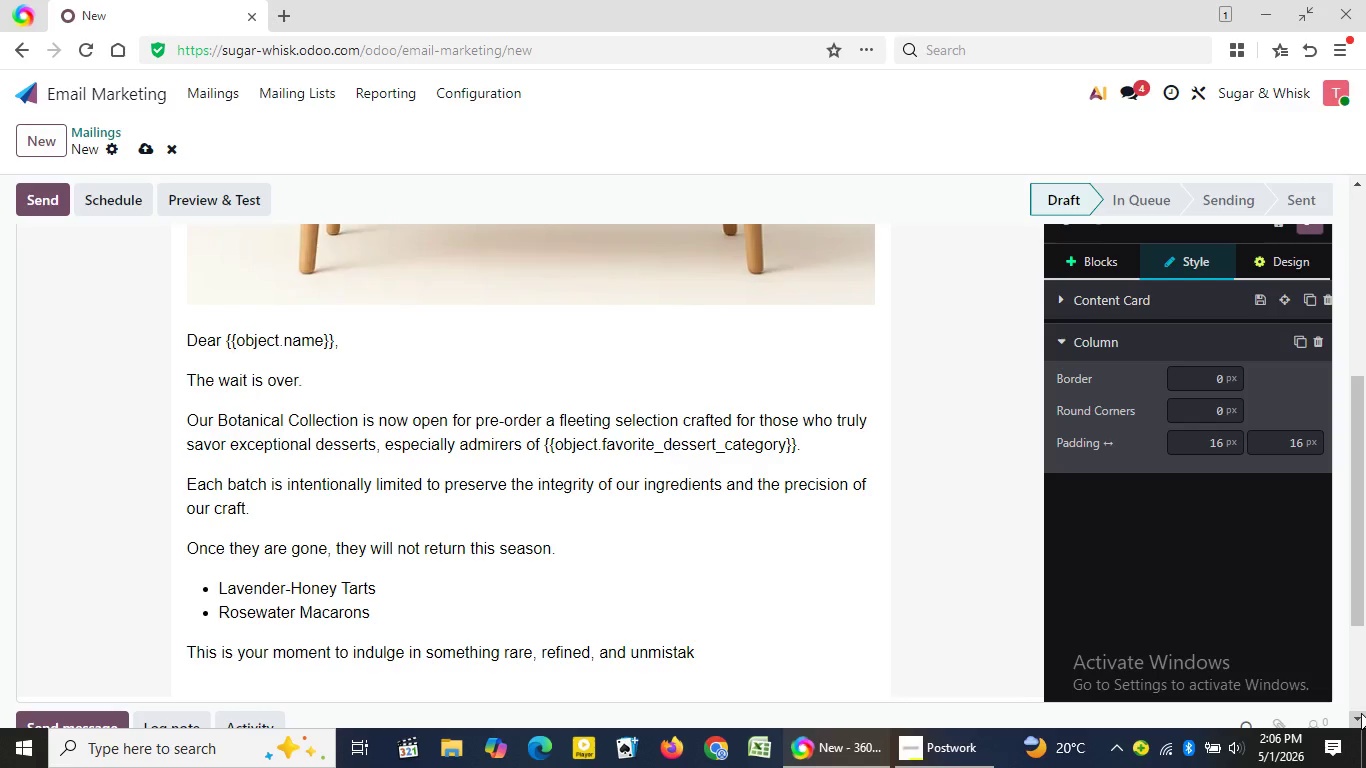 
wait(11.92)
 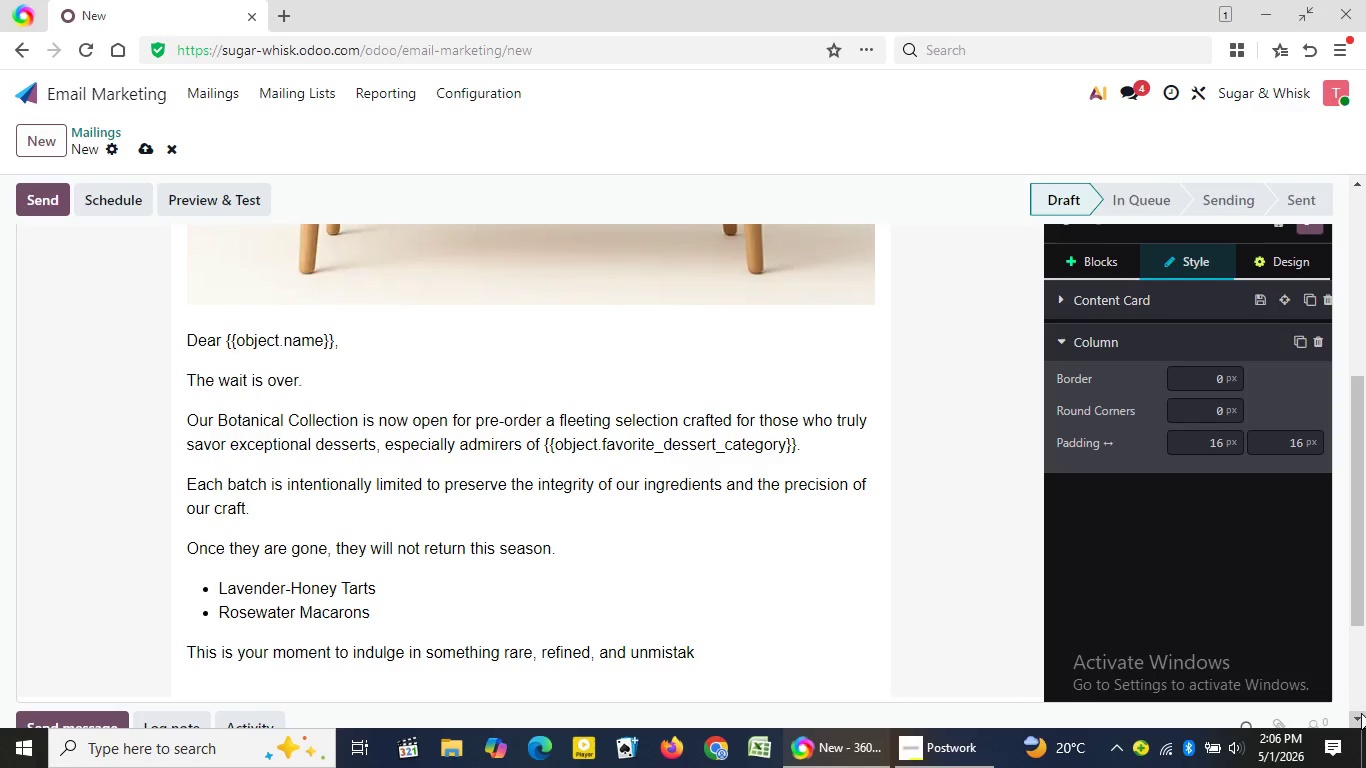 
key(CapsLock)
 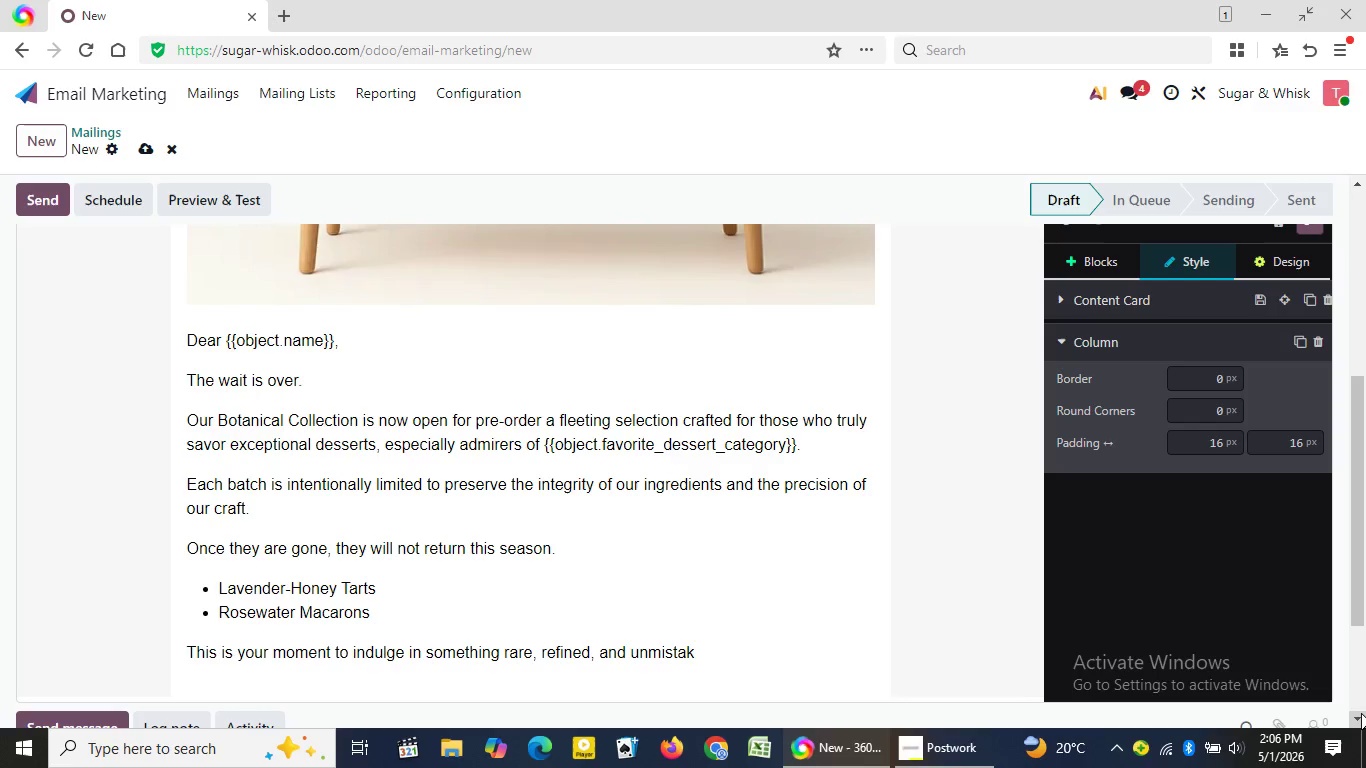 
key(CapsLock)
 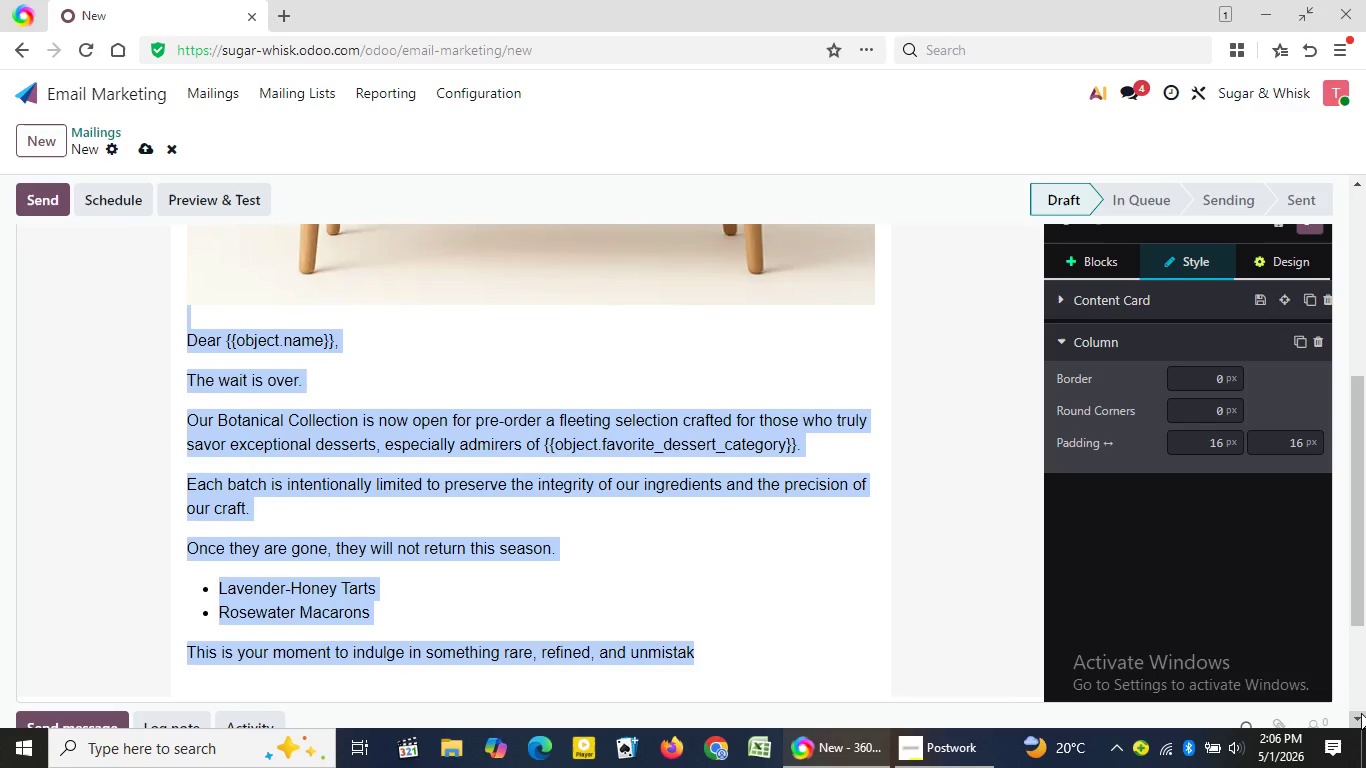 
key(Control+ControlLeft)
 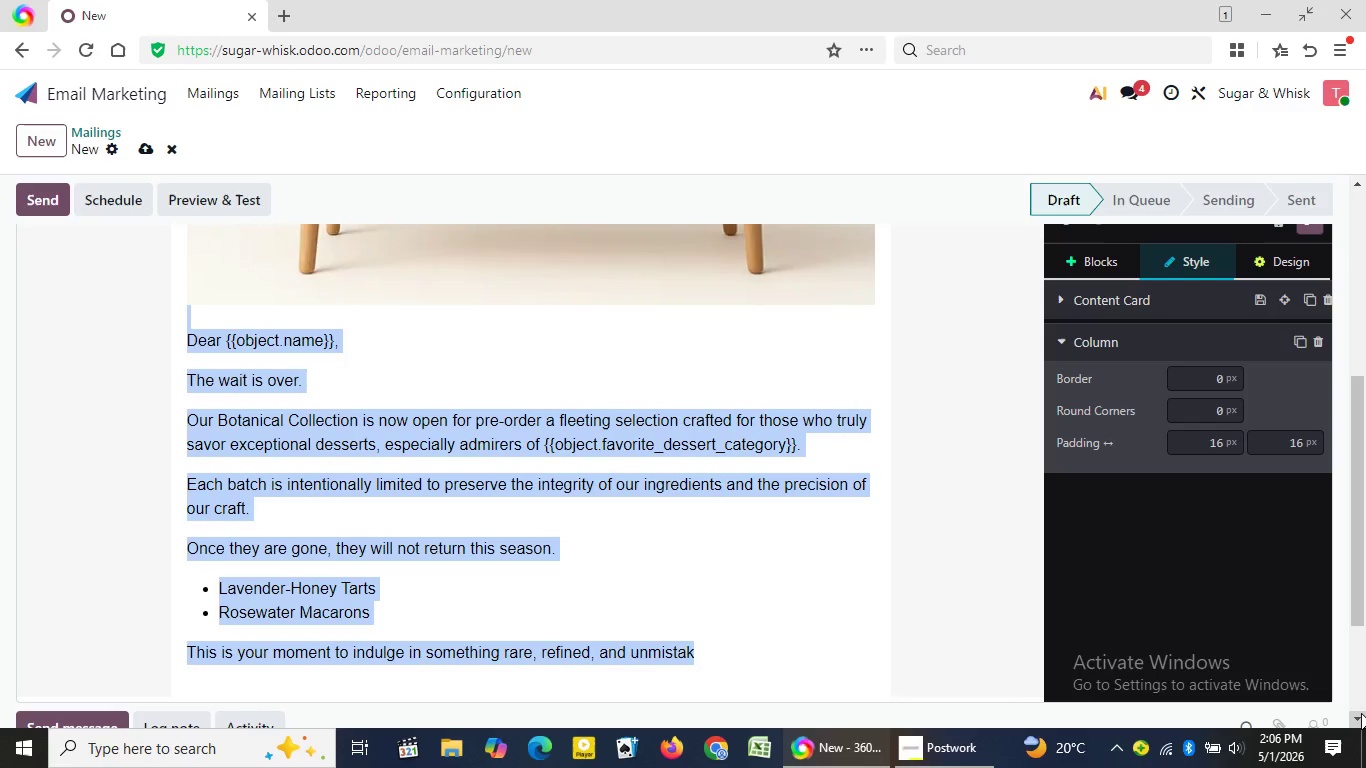 
key(Control+A)
 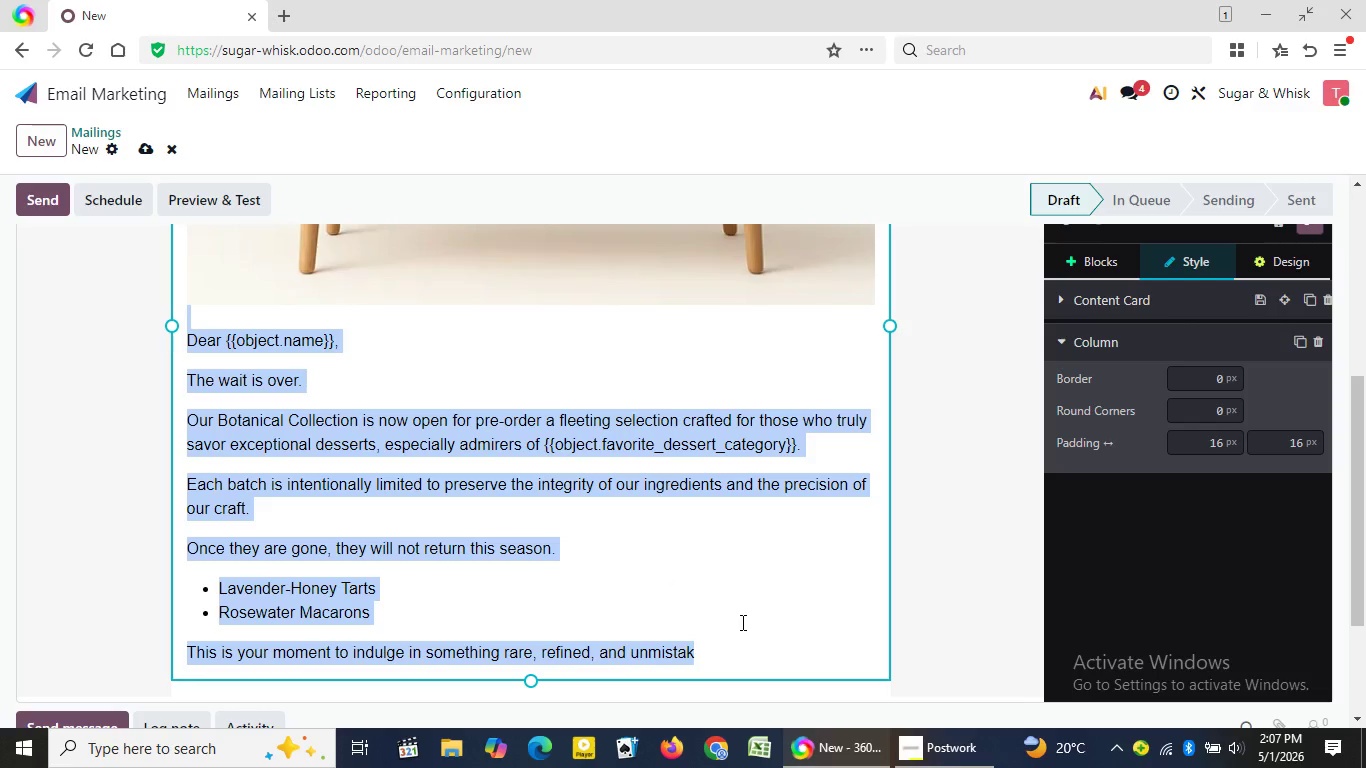 
wait(5.01)
 